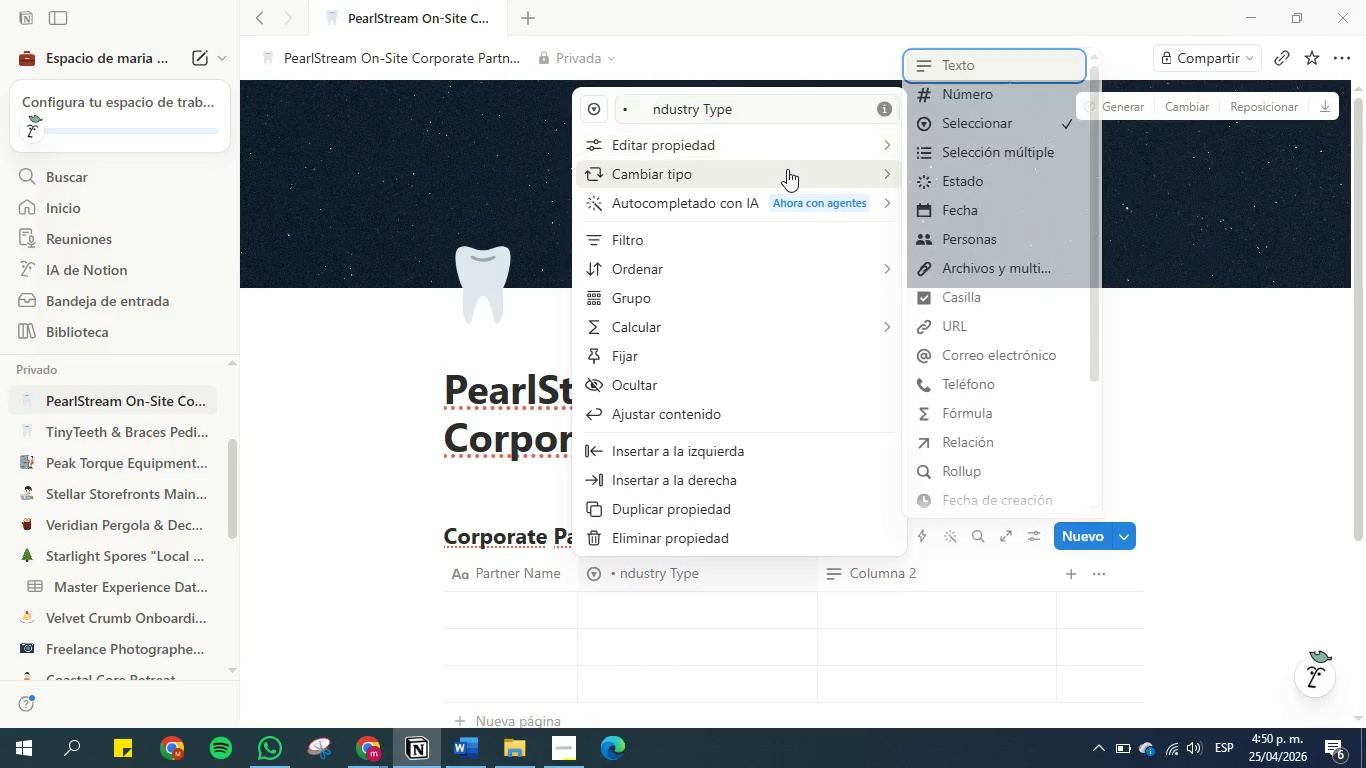 
key(Backspace)
 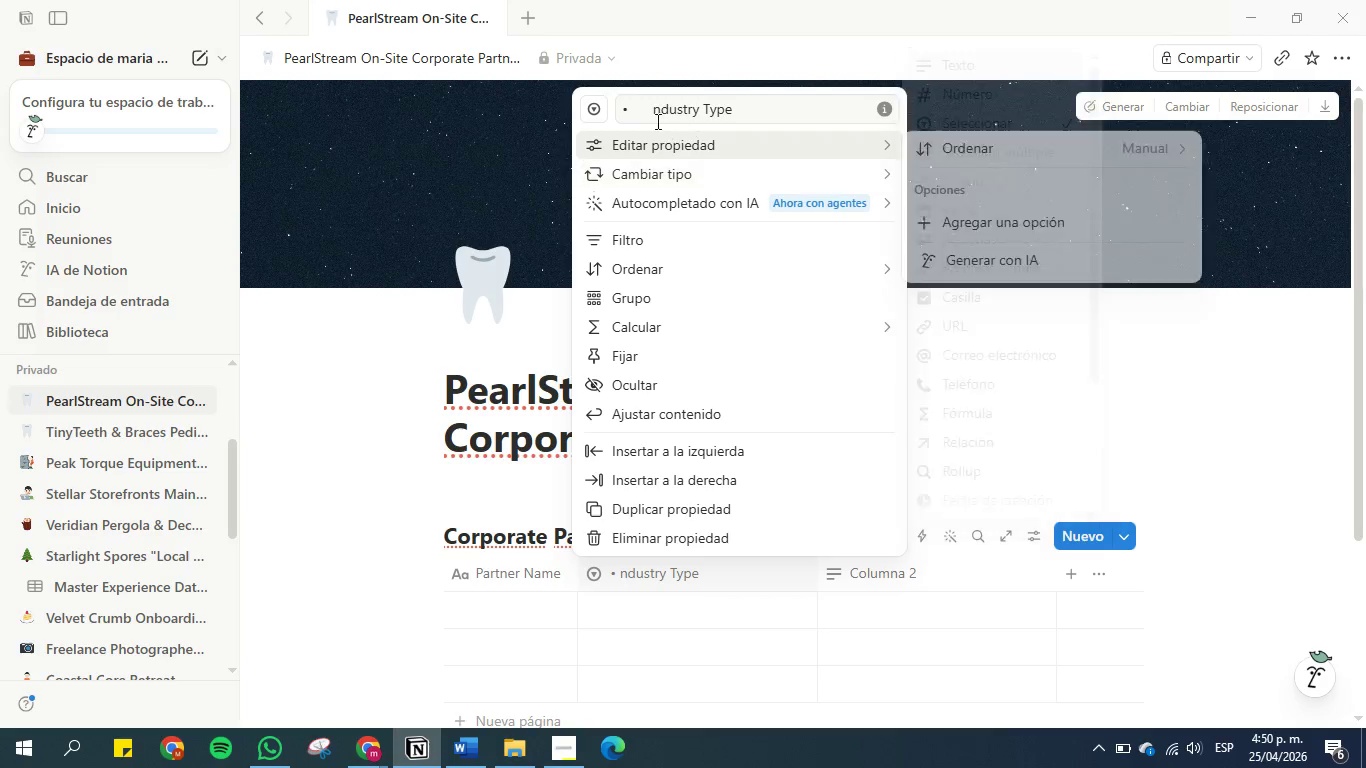 
left_click([655, 114])
 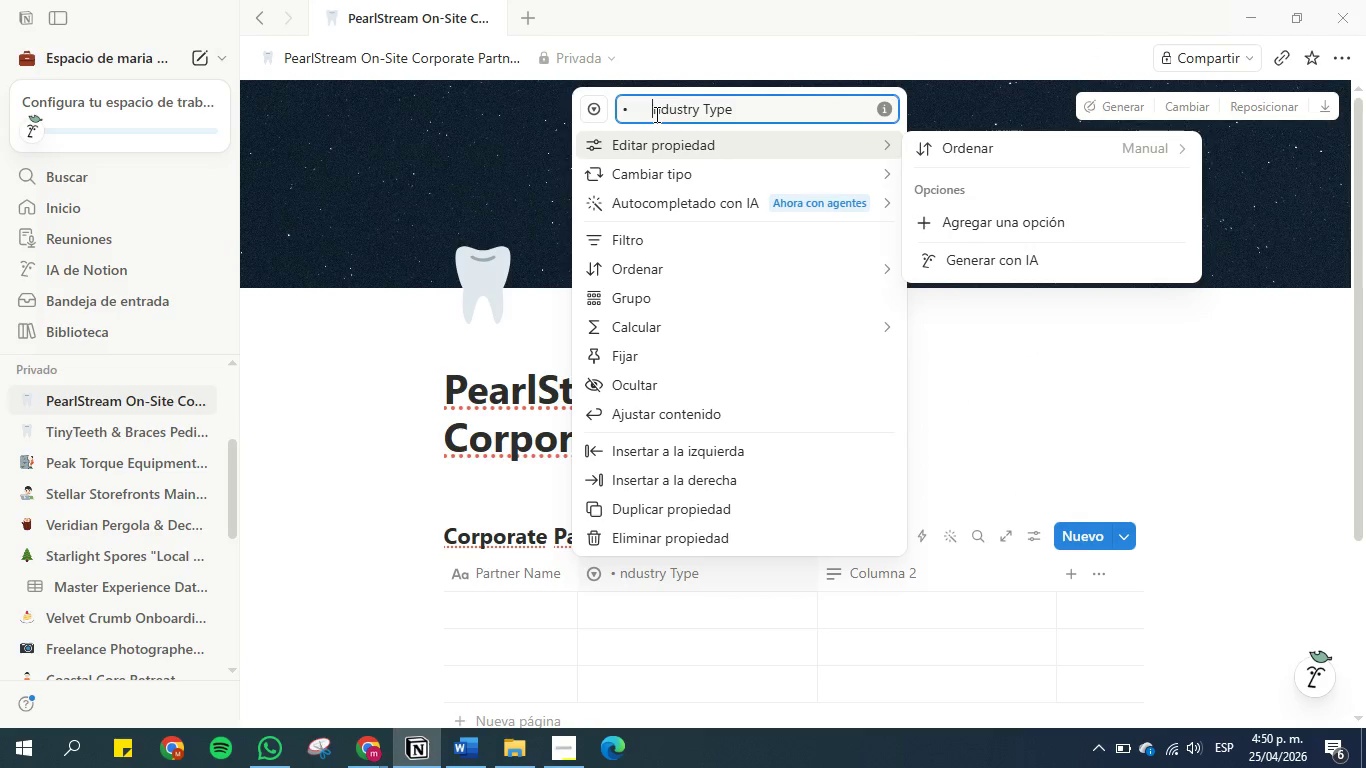 
key(Backspace)
 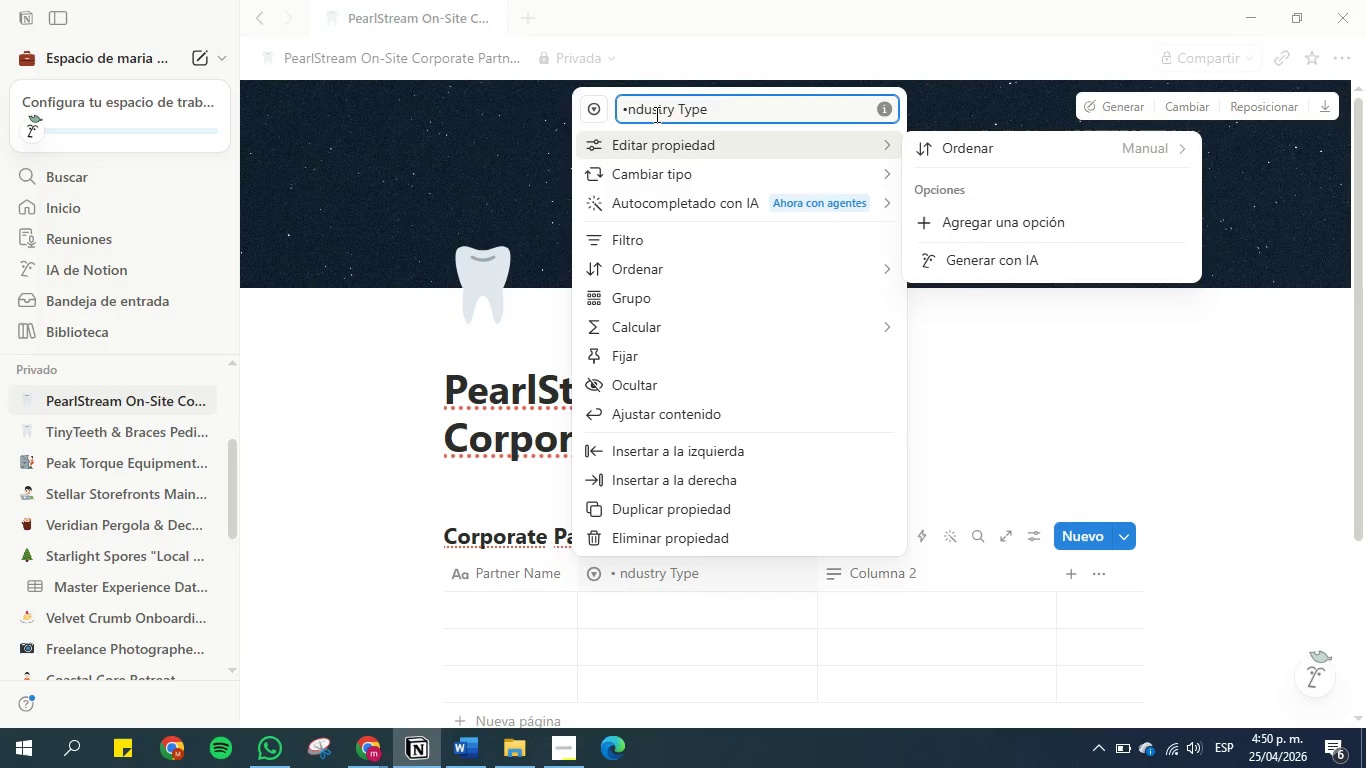 
key(Backspace)
 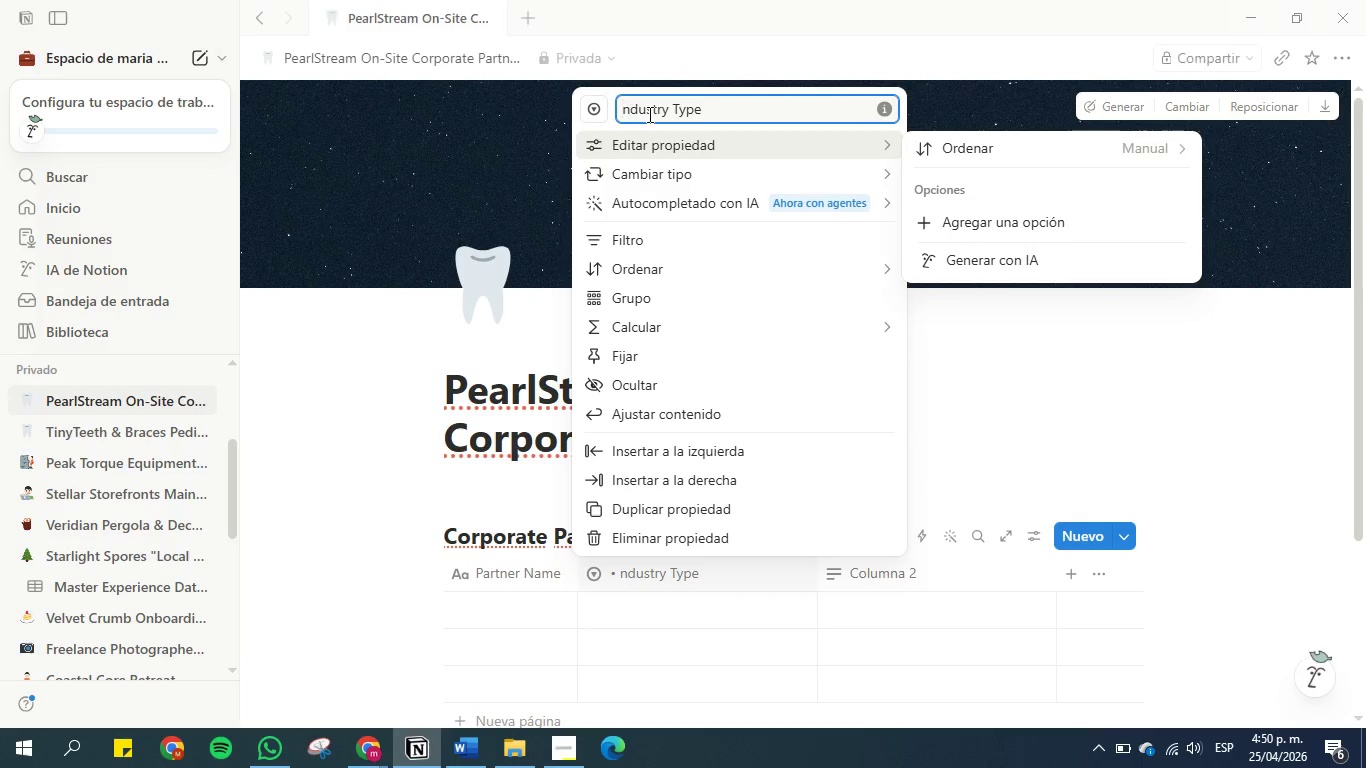 
key(I)
 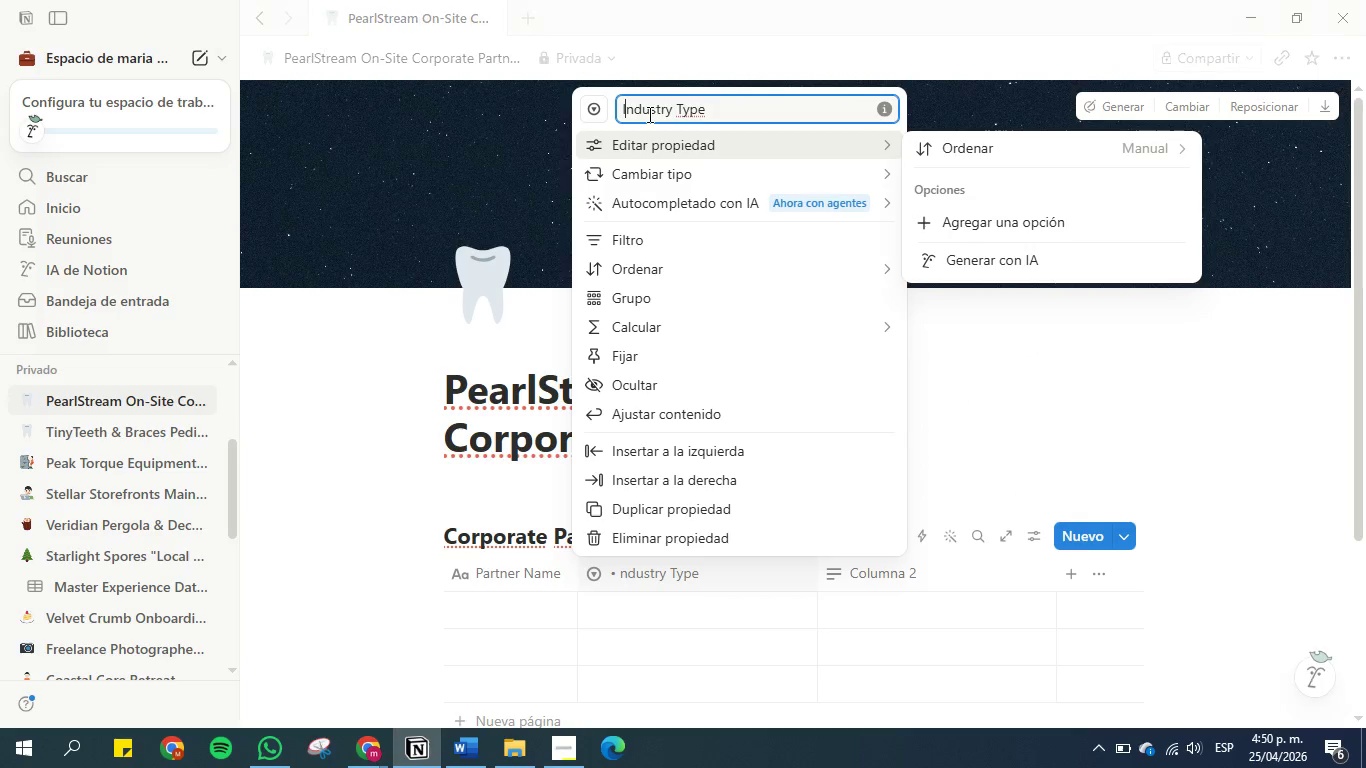 
key(CapsLock)
 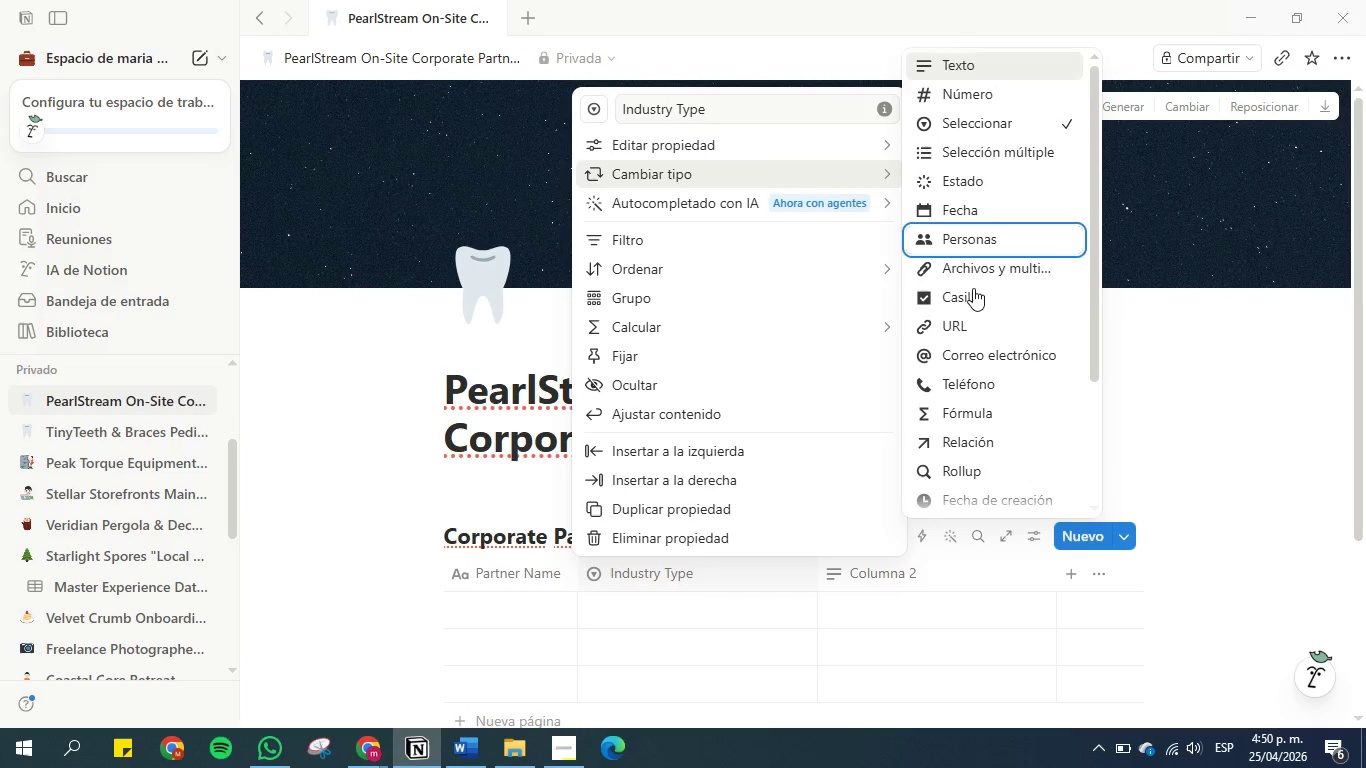 
left_click([370, 389])
 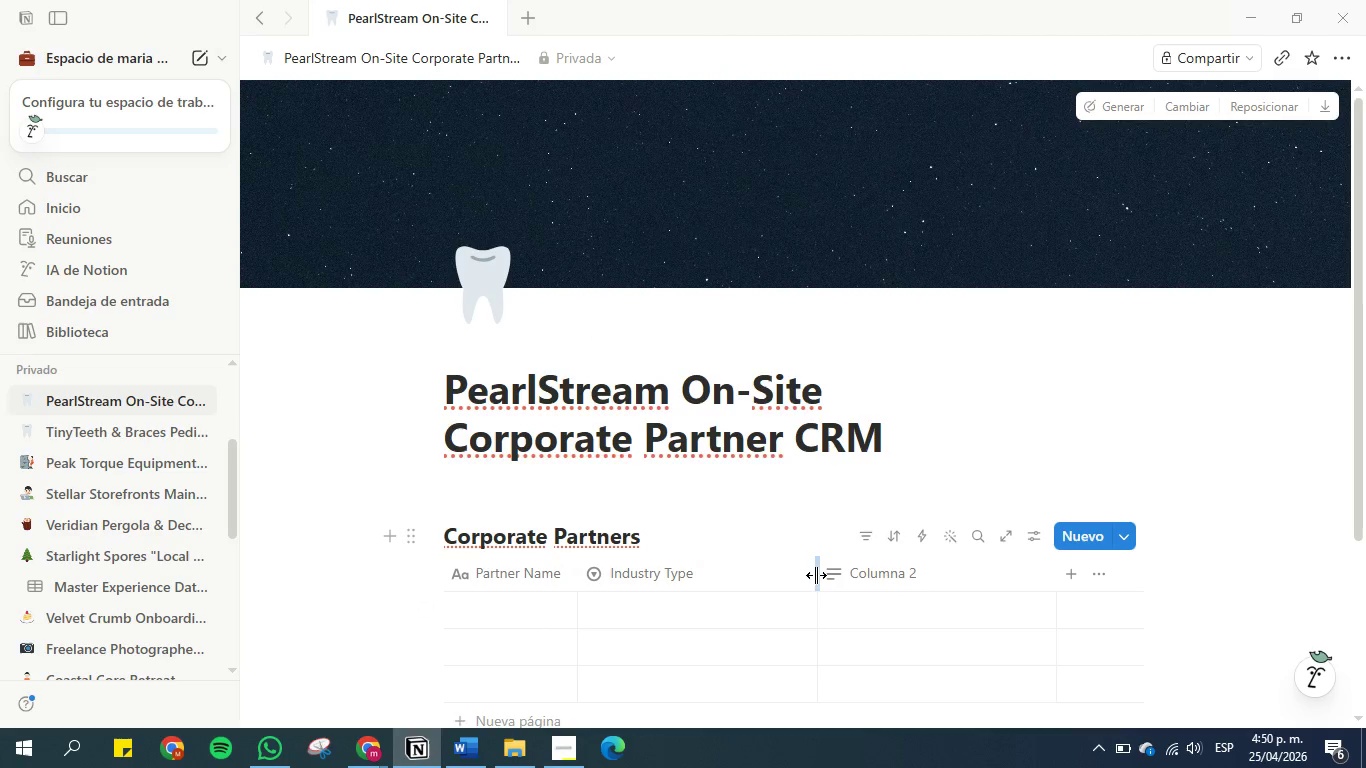 
left_click_drag(start_coordinate=[816, 575], to_coordinate=[705, 589])
 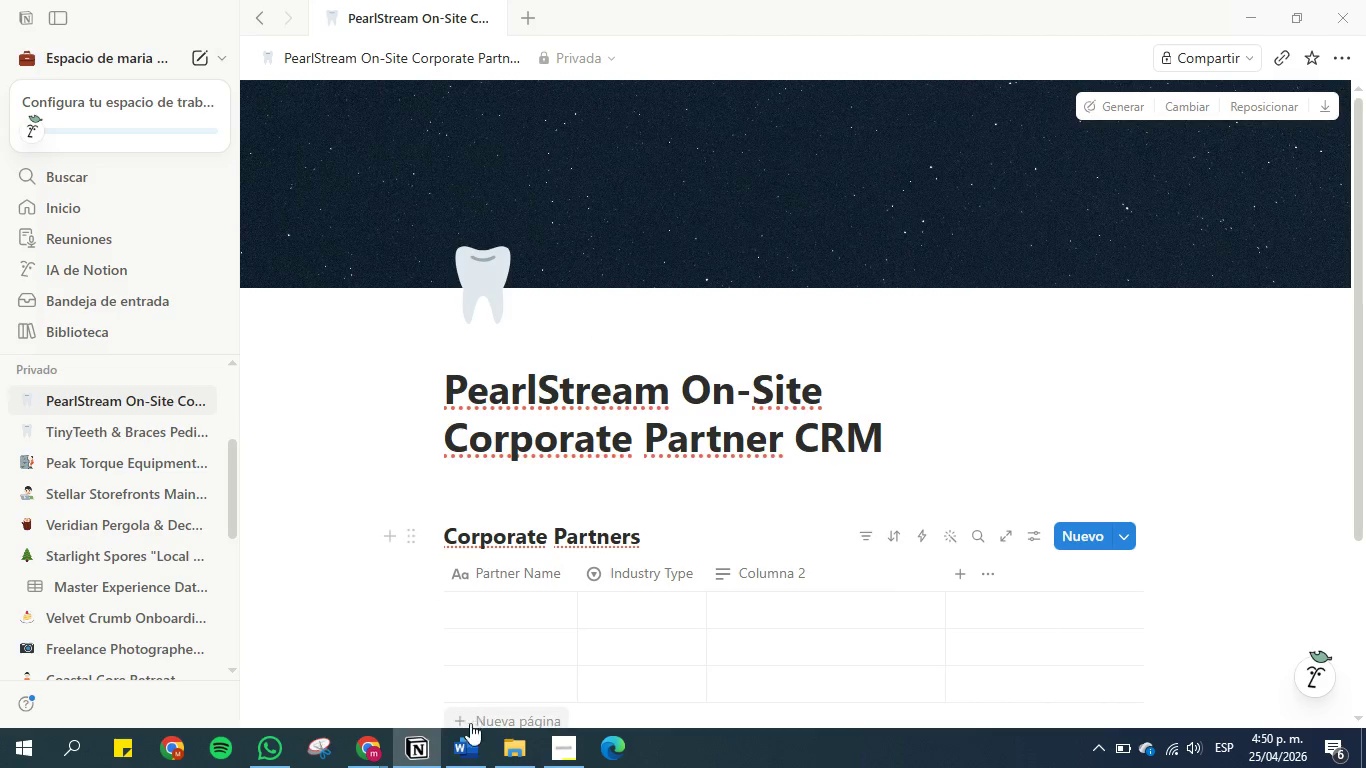 
left_click([470, 739])
 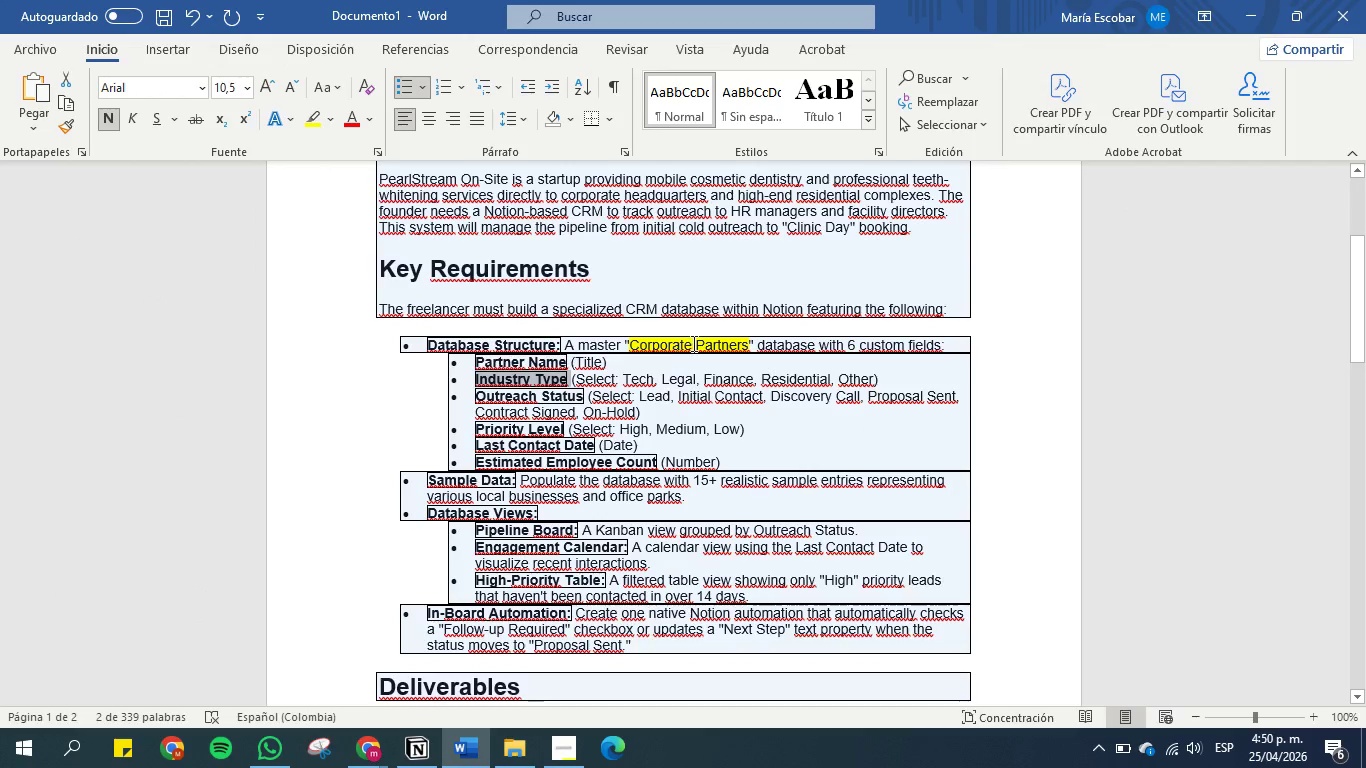 
left_click([668, 375])
 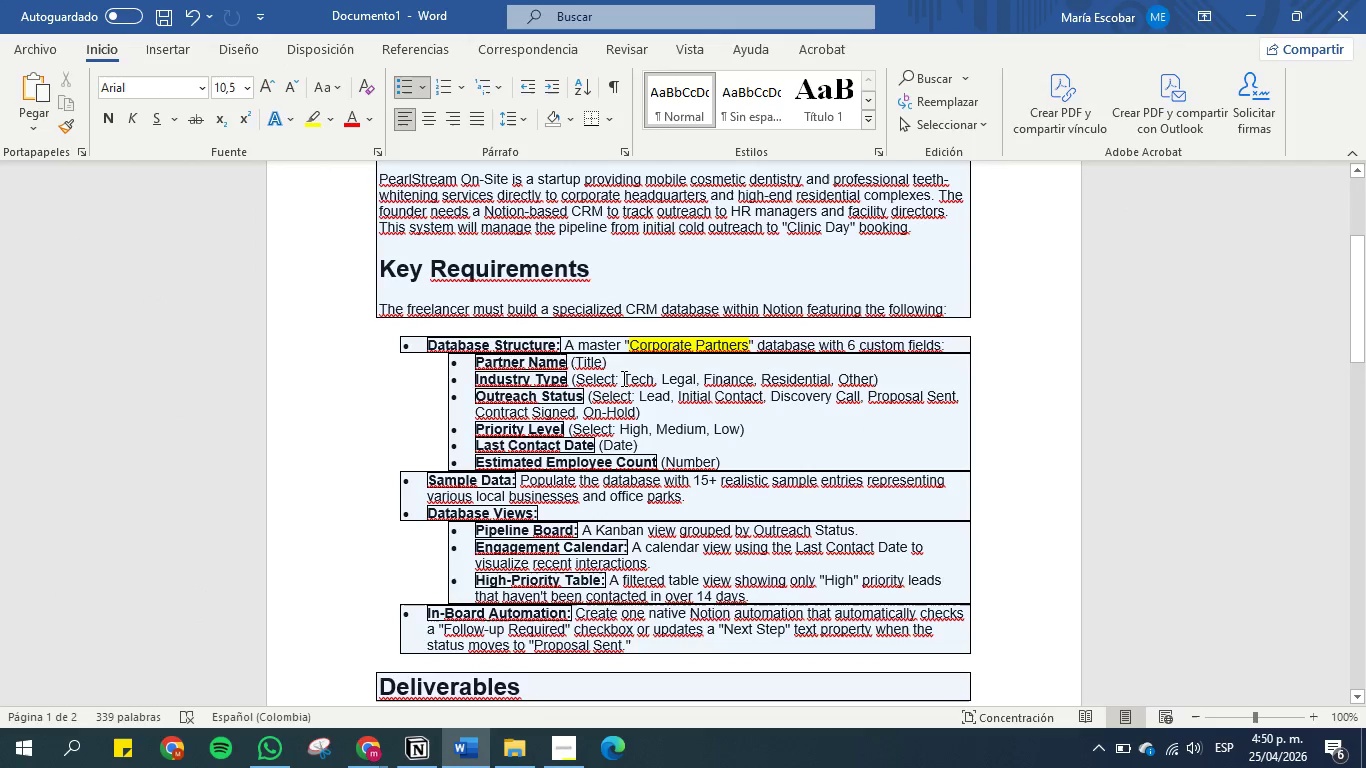 
left_click_drag(start_coordinate=[622, 378], to_coordinate=[649, 379])
 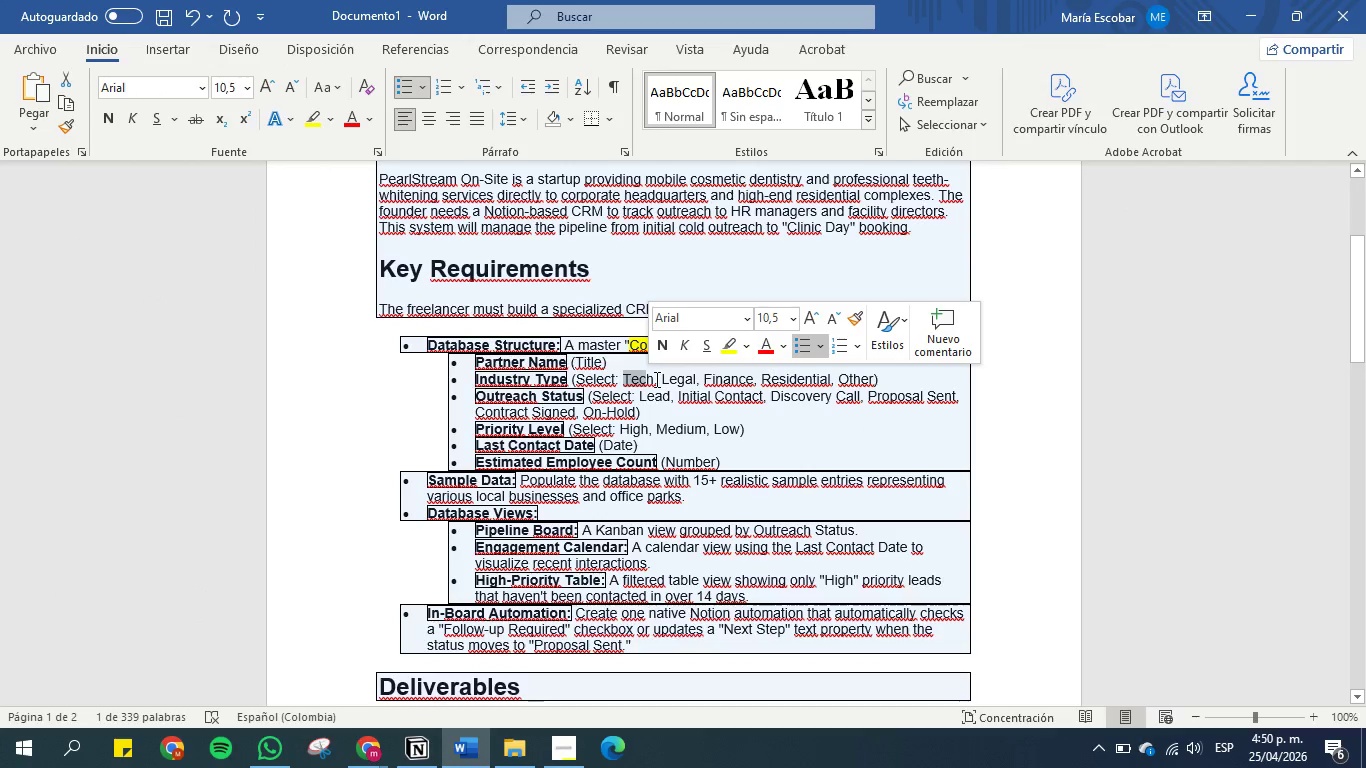 
left_click_drag(start_coordinate=[655, 379], to_coordinate=[625, 379])
 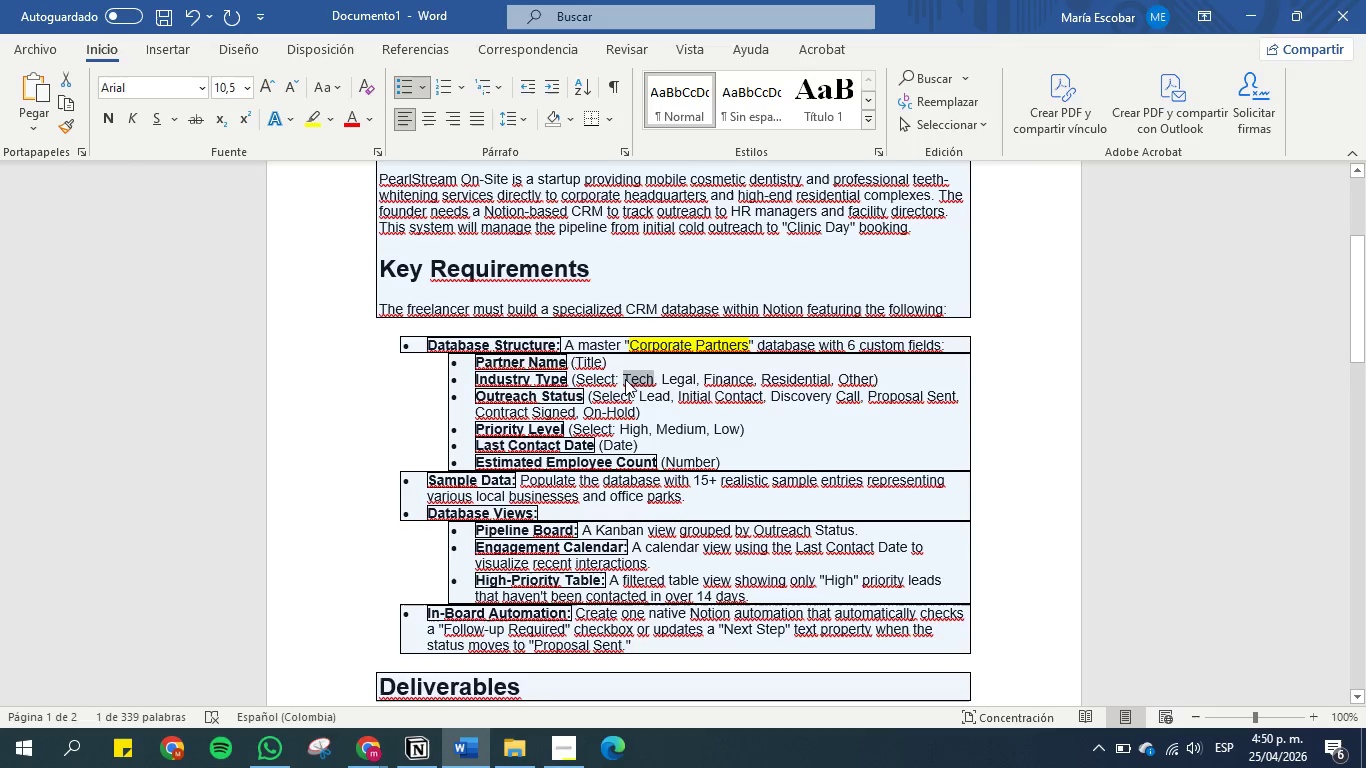 
key(Control+C)
 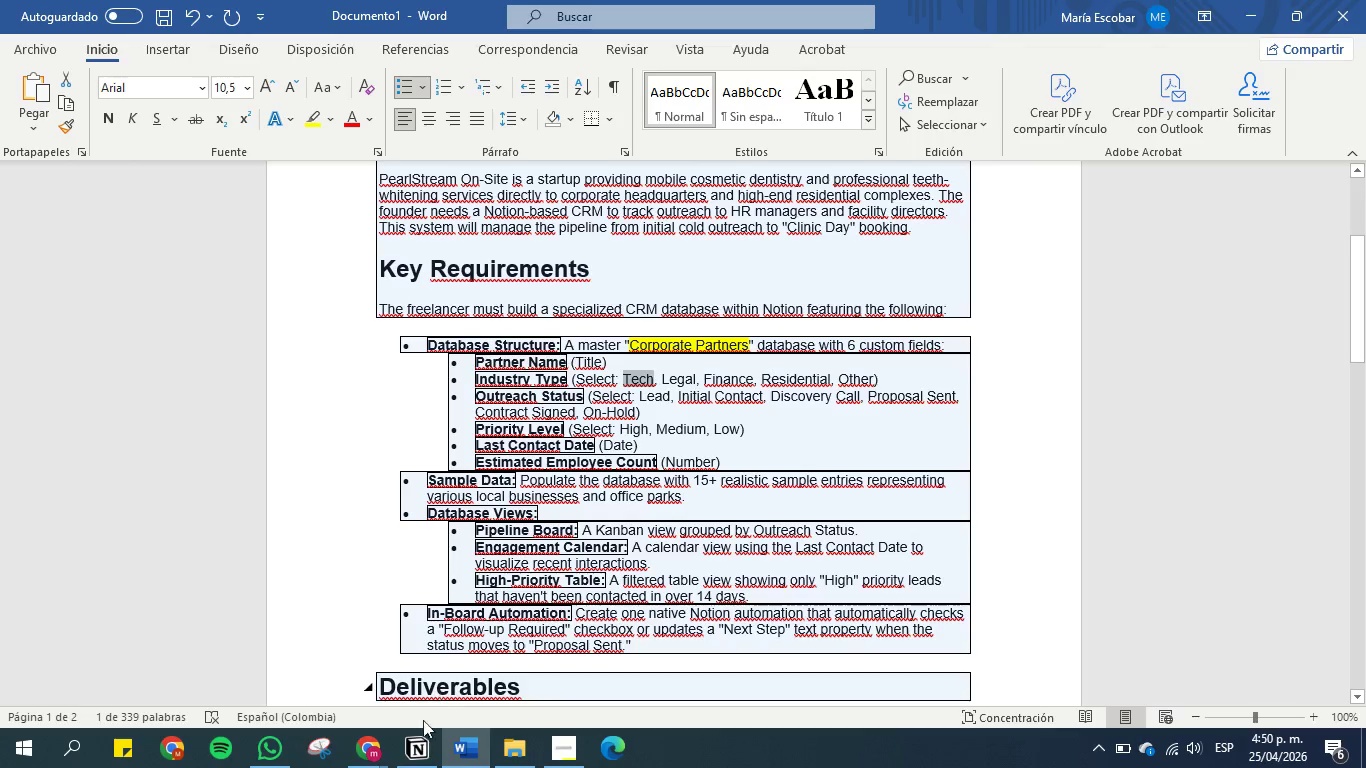 
left_click([409, 750])
 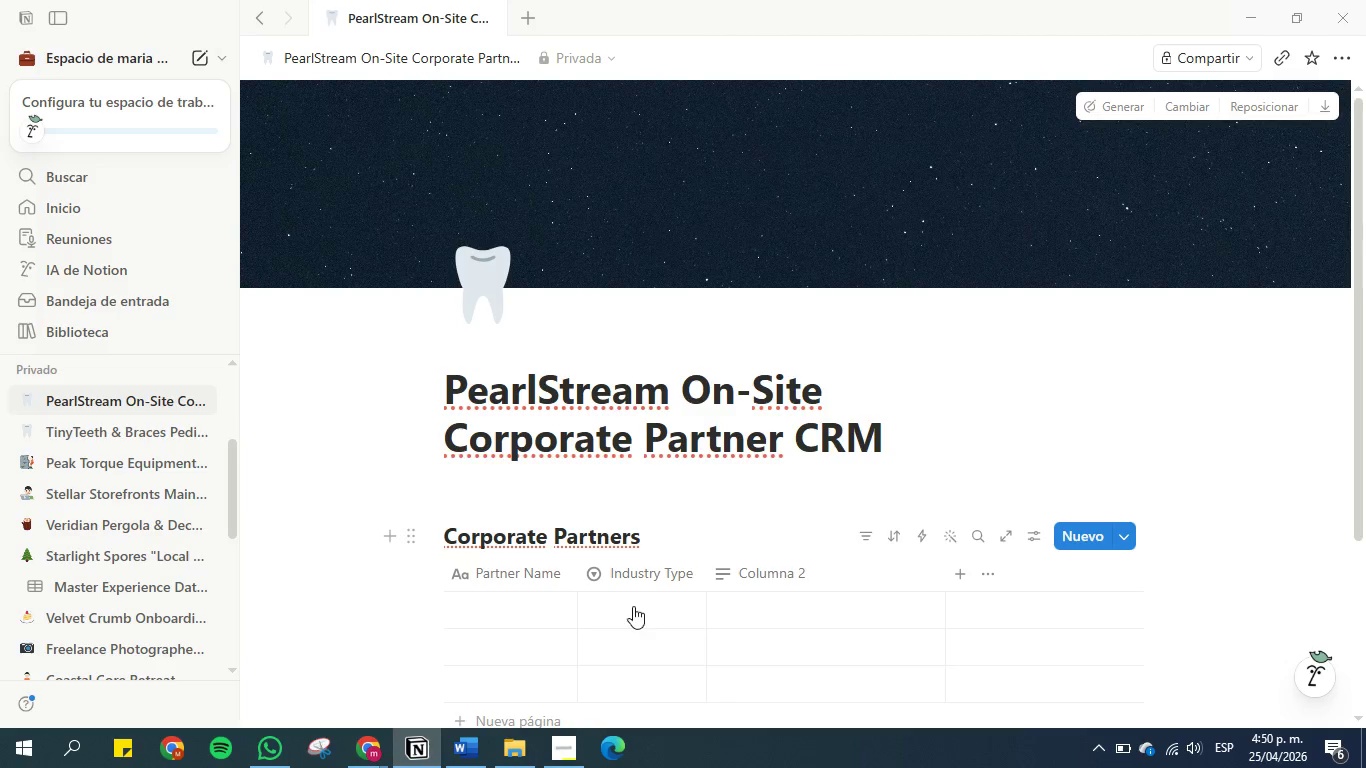 
left_click([633, 608])
 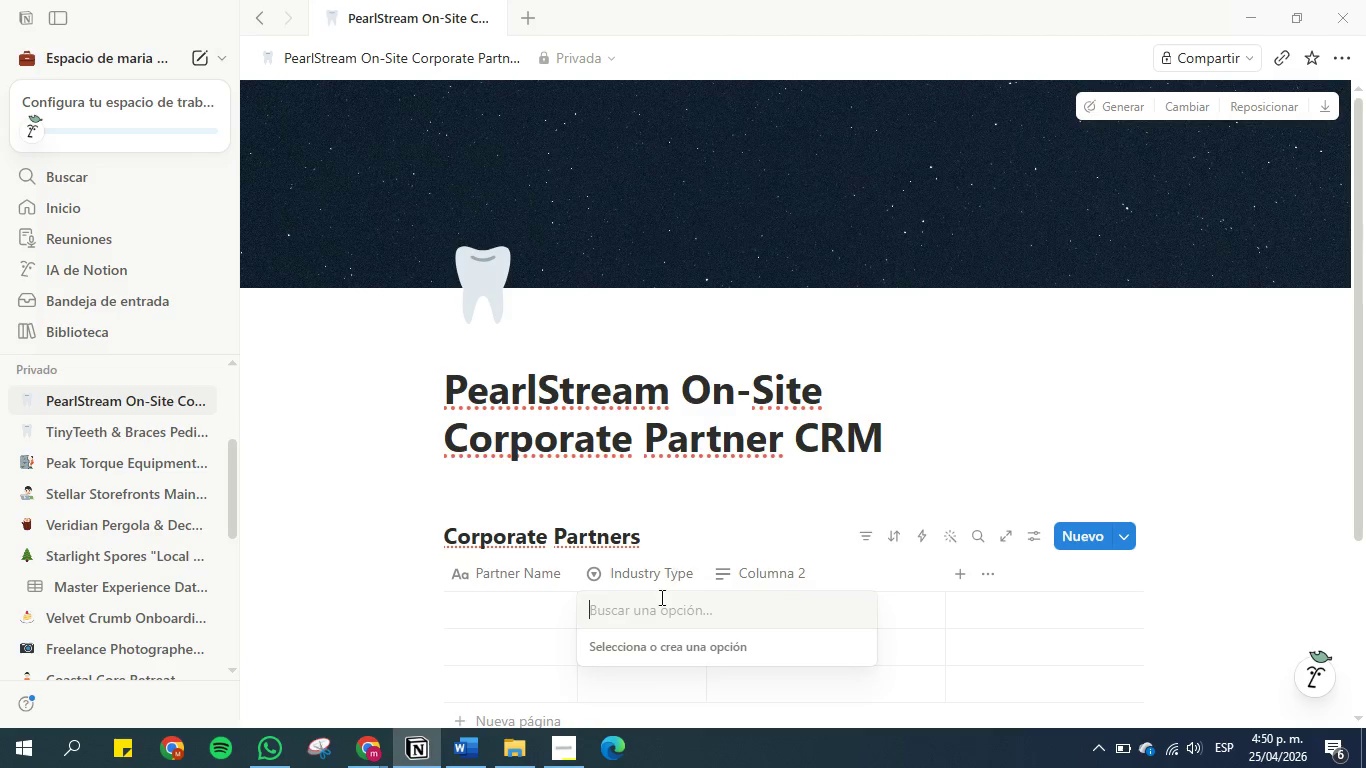 
key(Control+V)
 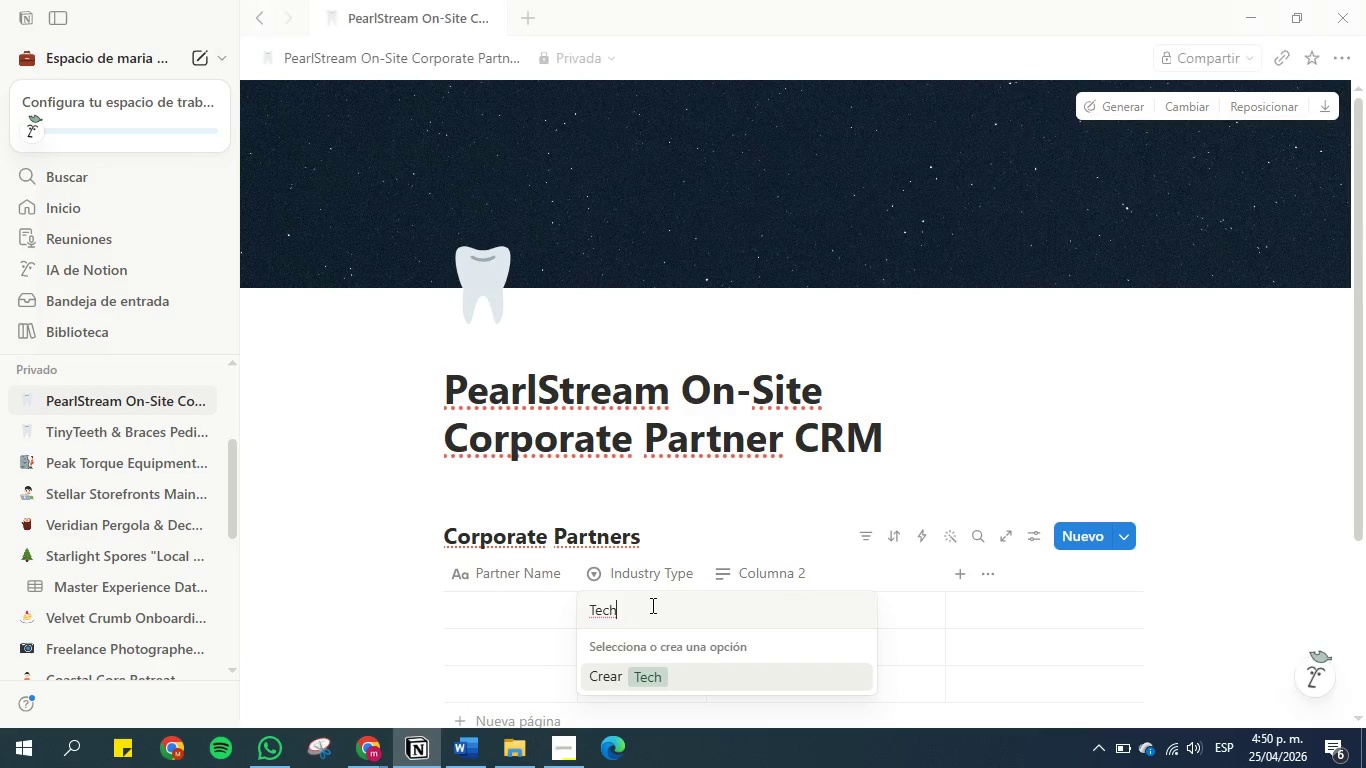 
key(Enter)
 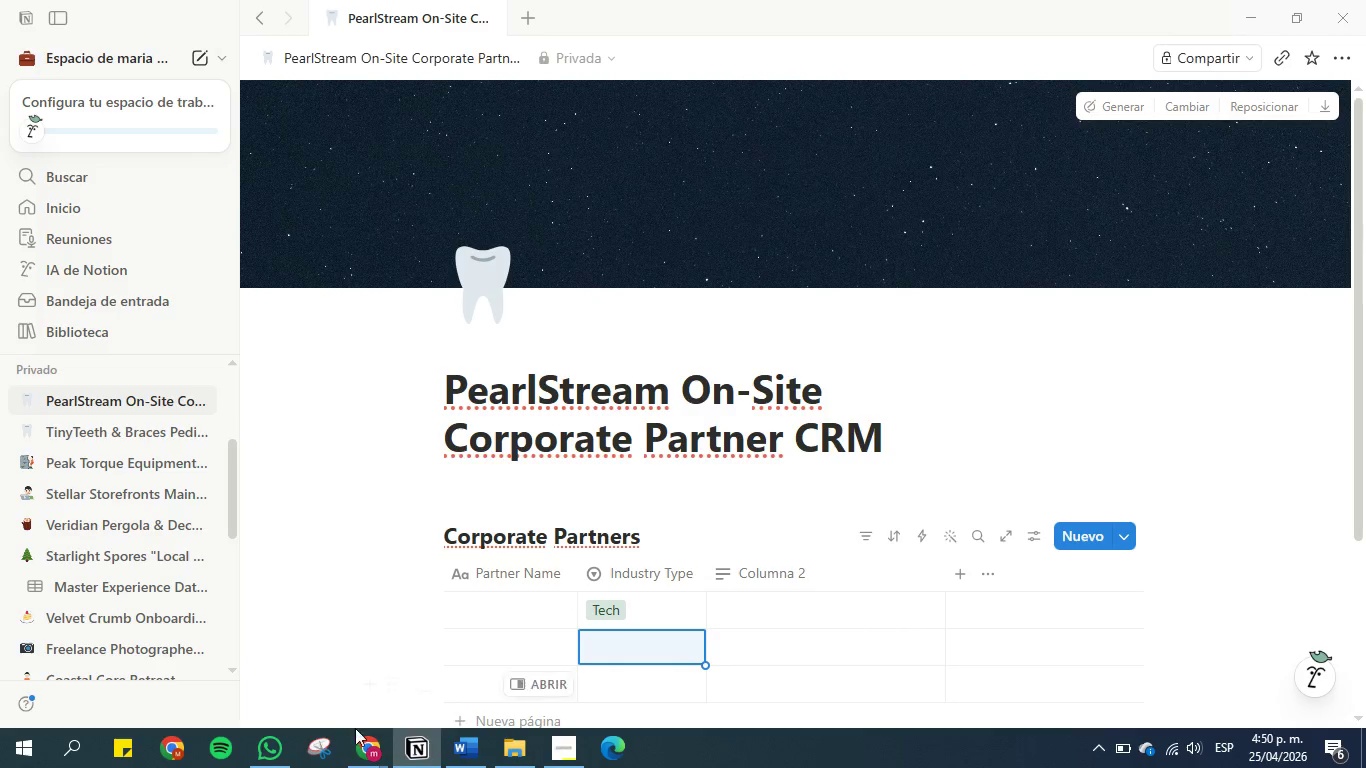 
left_click([465, 753])
 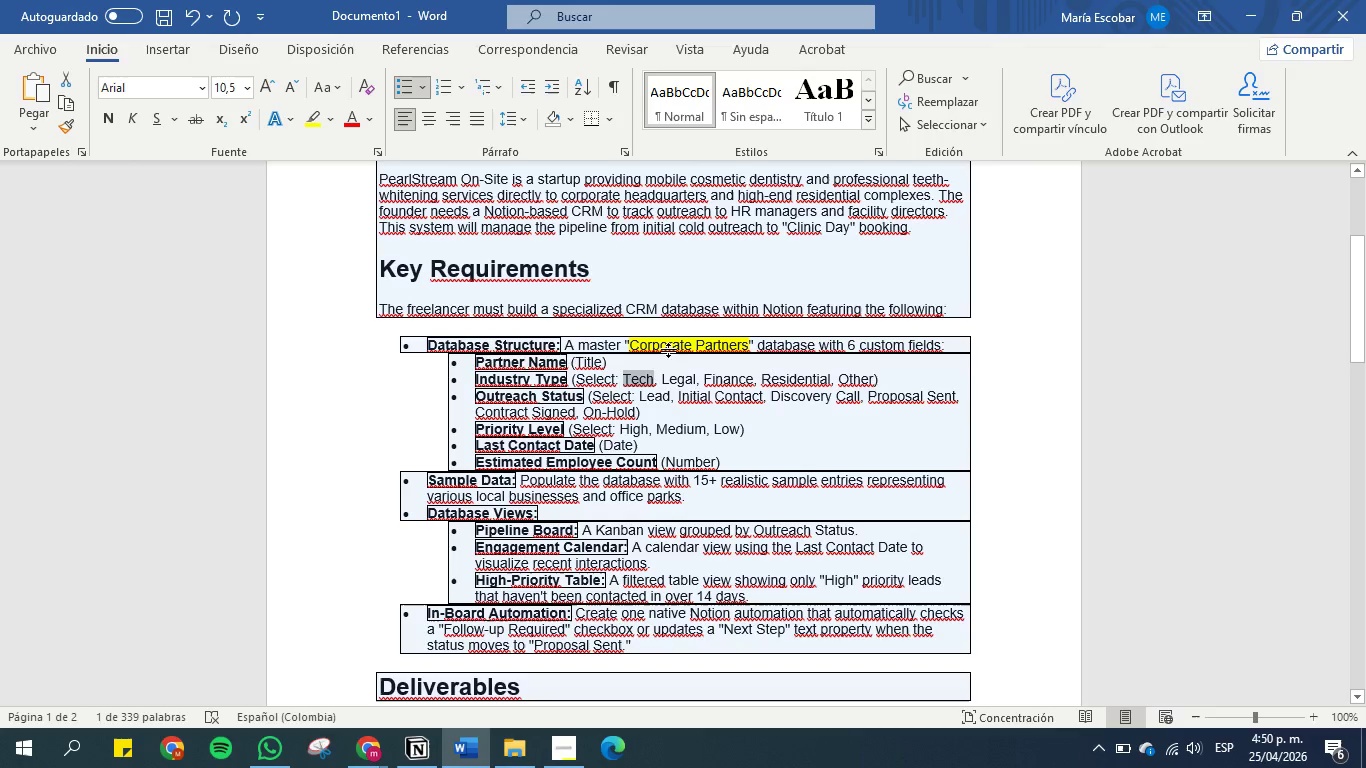 
left_click([672, 382])
 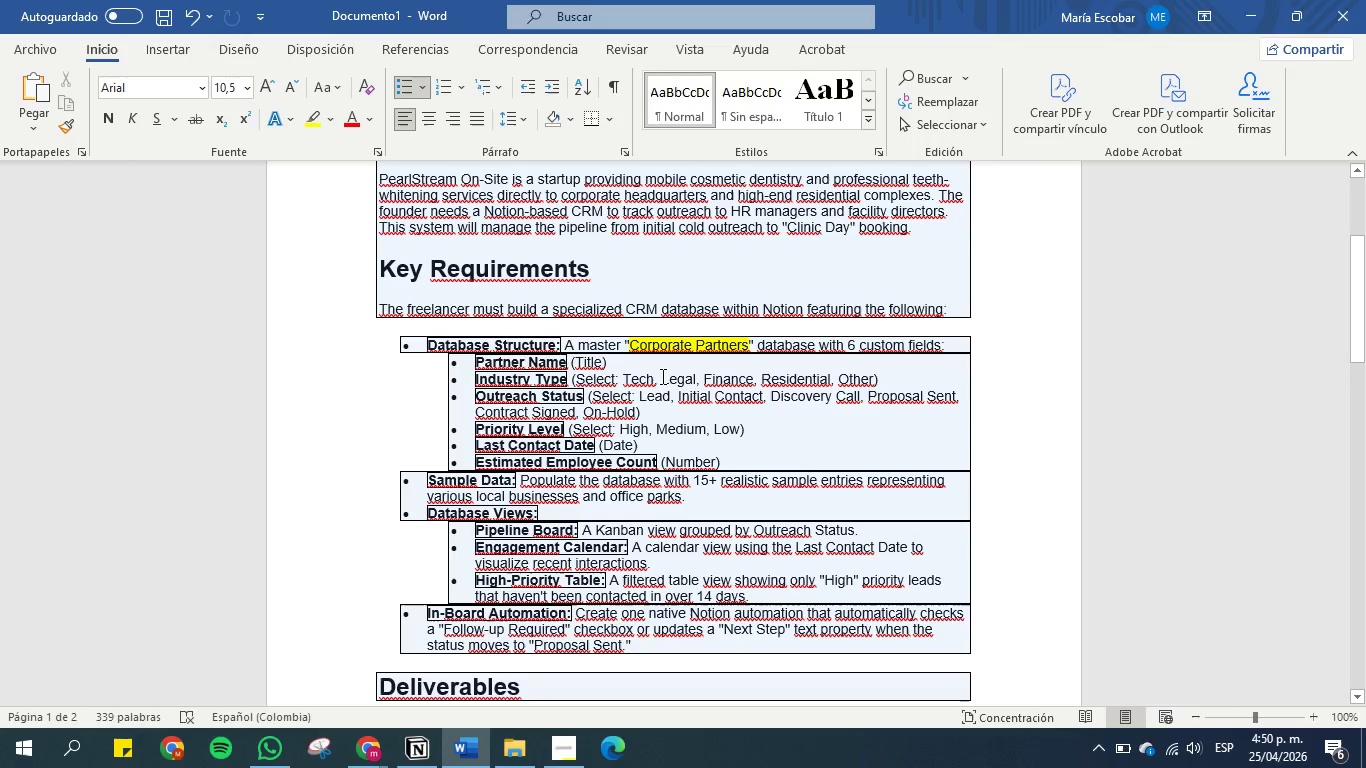 
left_click_drag(start_coordinate=[662, 376], to_coordinate=[694, 377])
 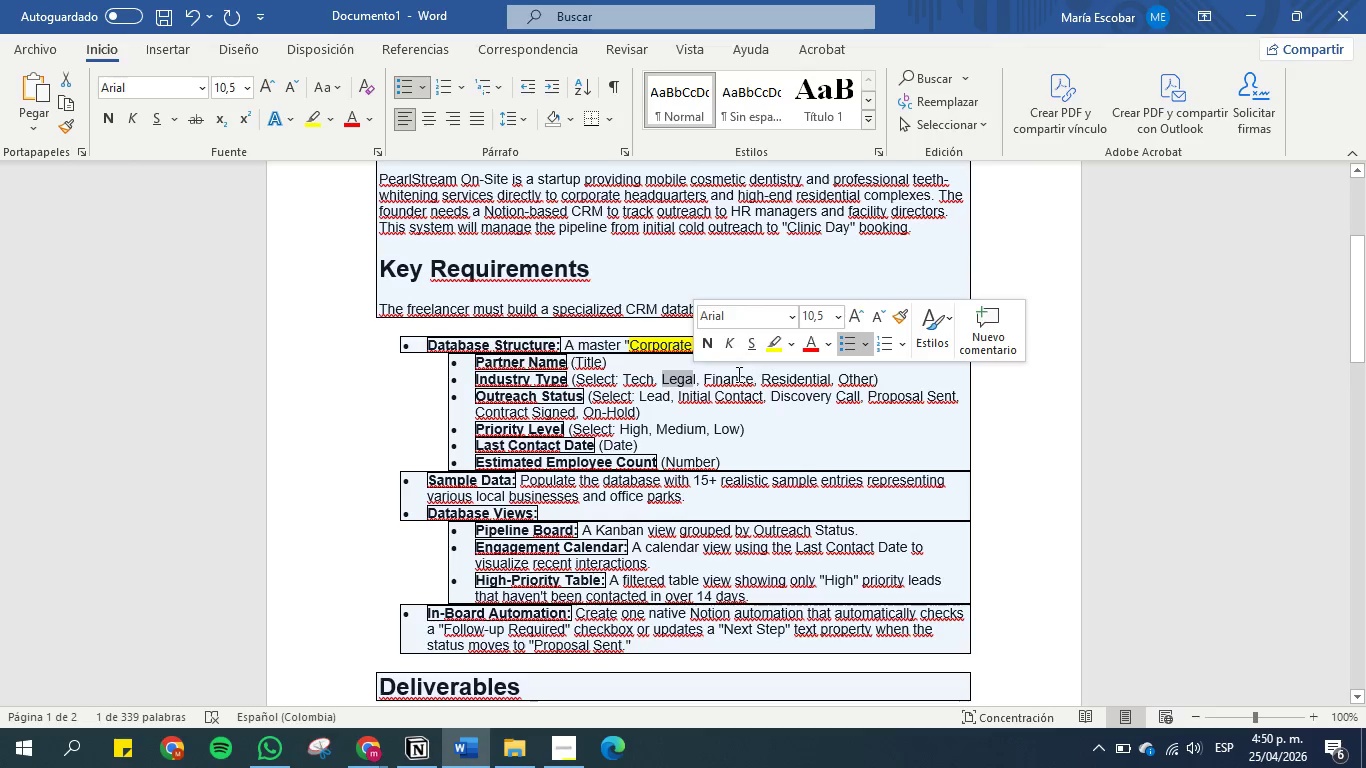 
key(Control+ControlLeft)
 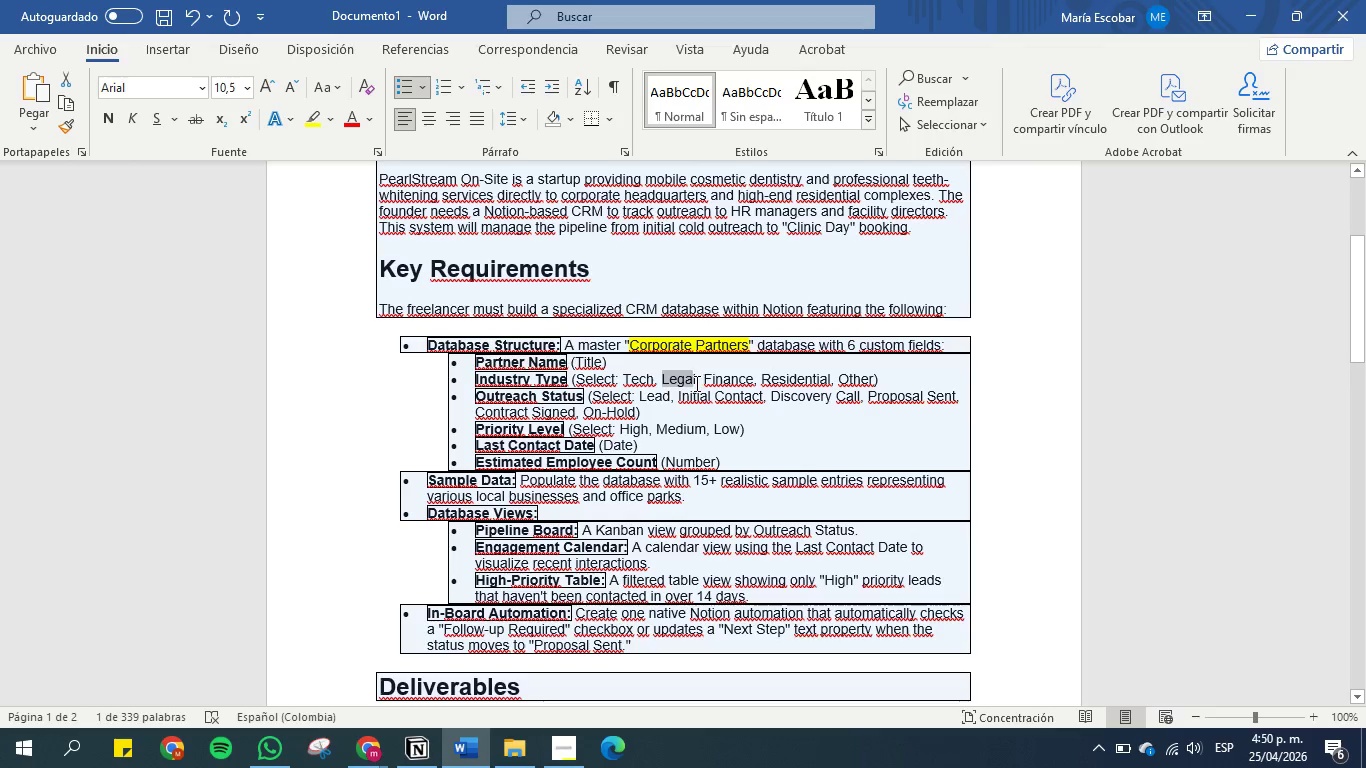 
left_click([695, 383])
 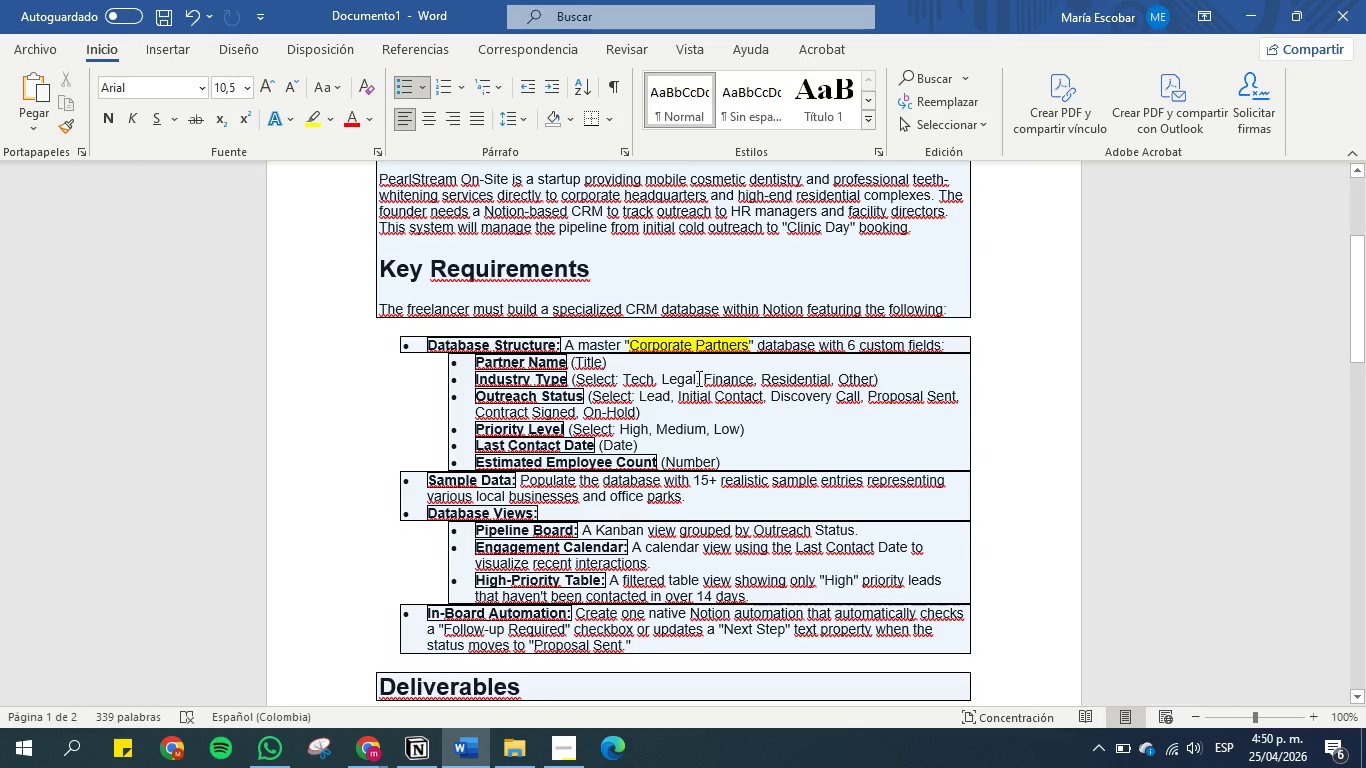 
left_click_drag(start_coordinate=[695, 378], to_coordinate=[663, 381])
 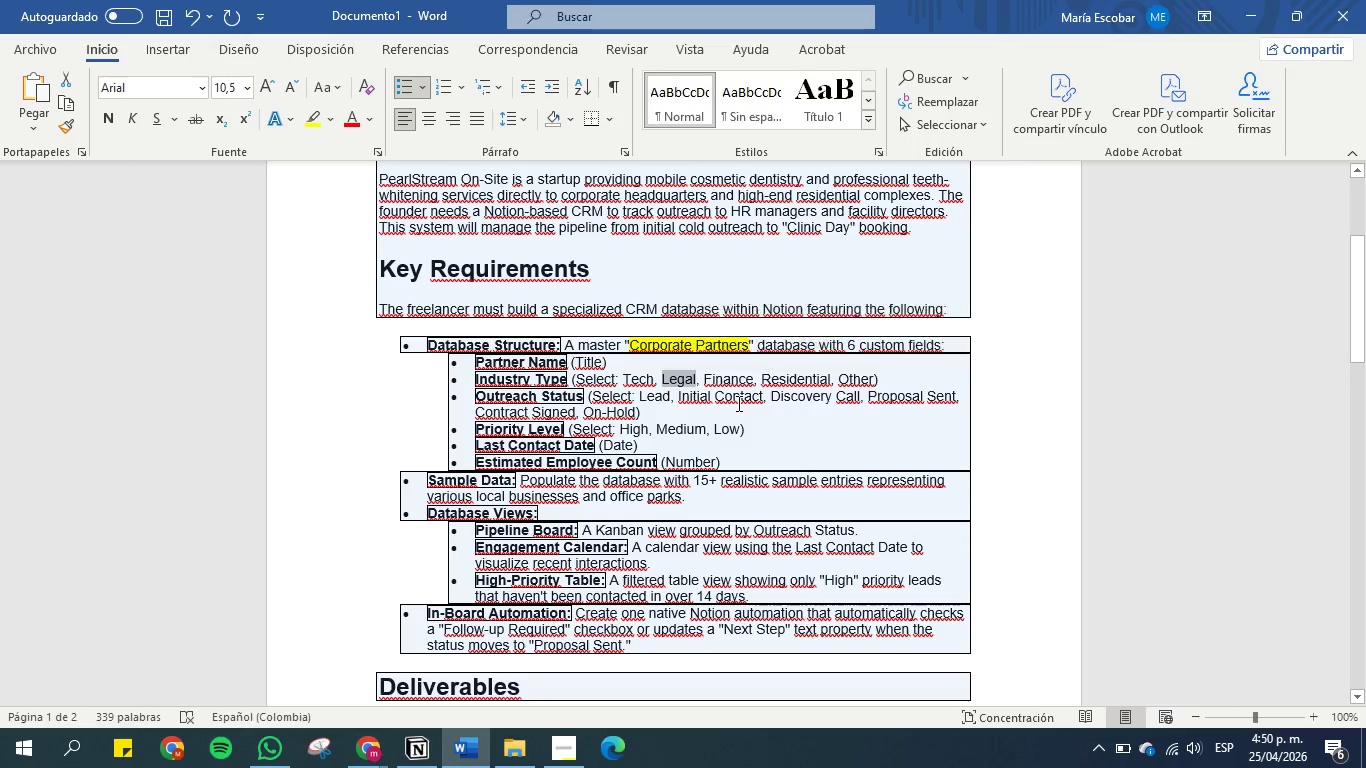 
key(Control+C)
 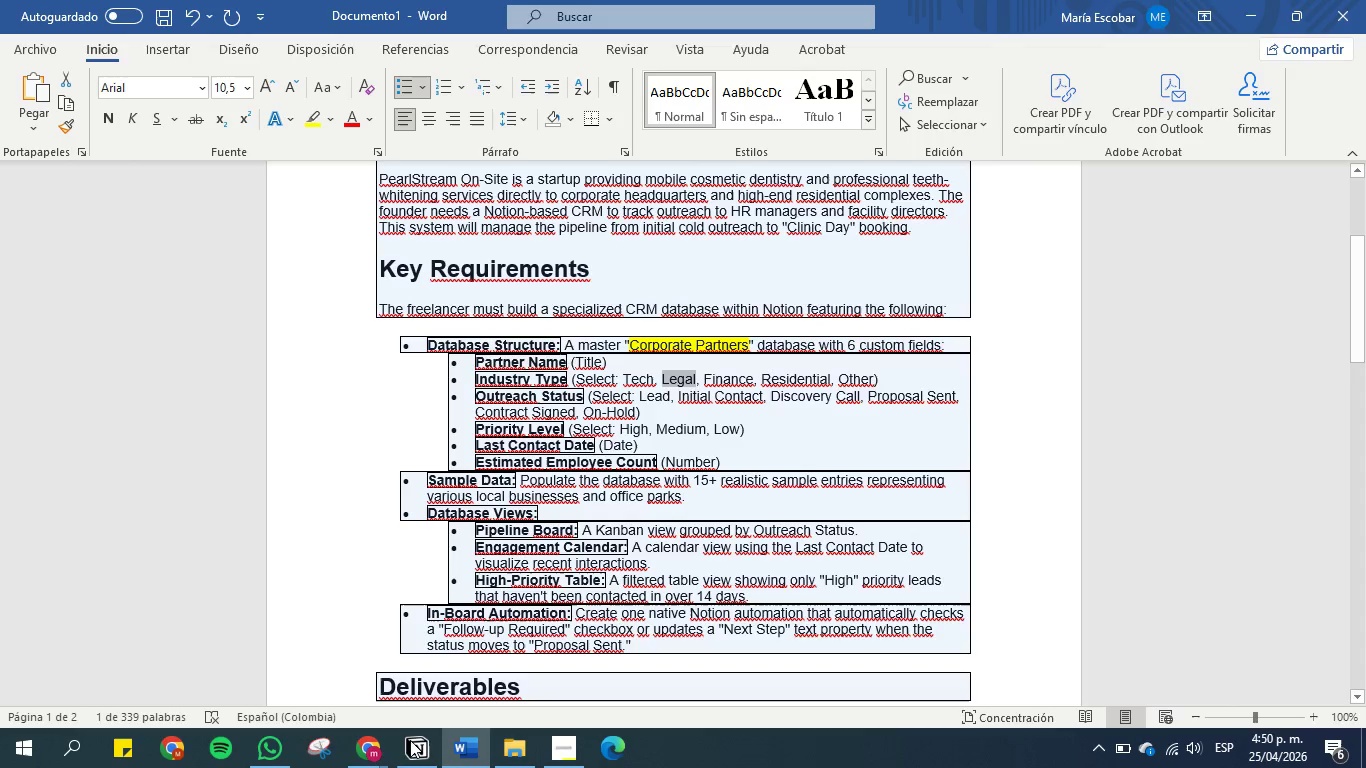 
left_click([422, 767])
 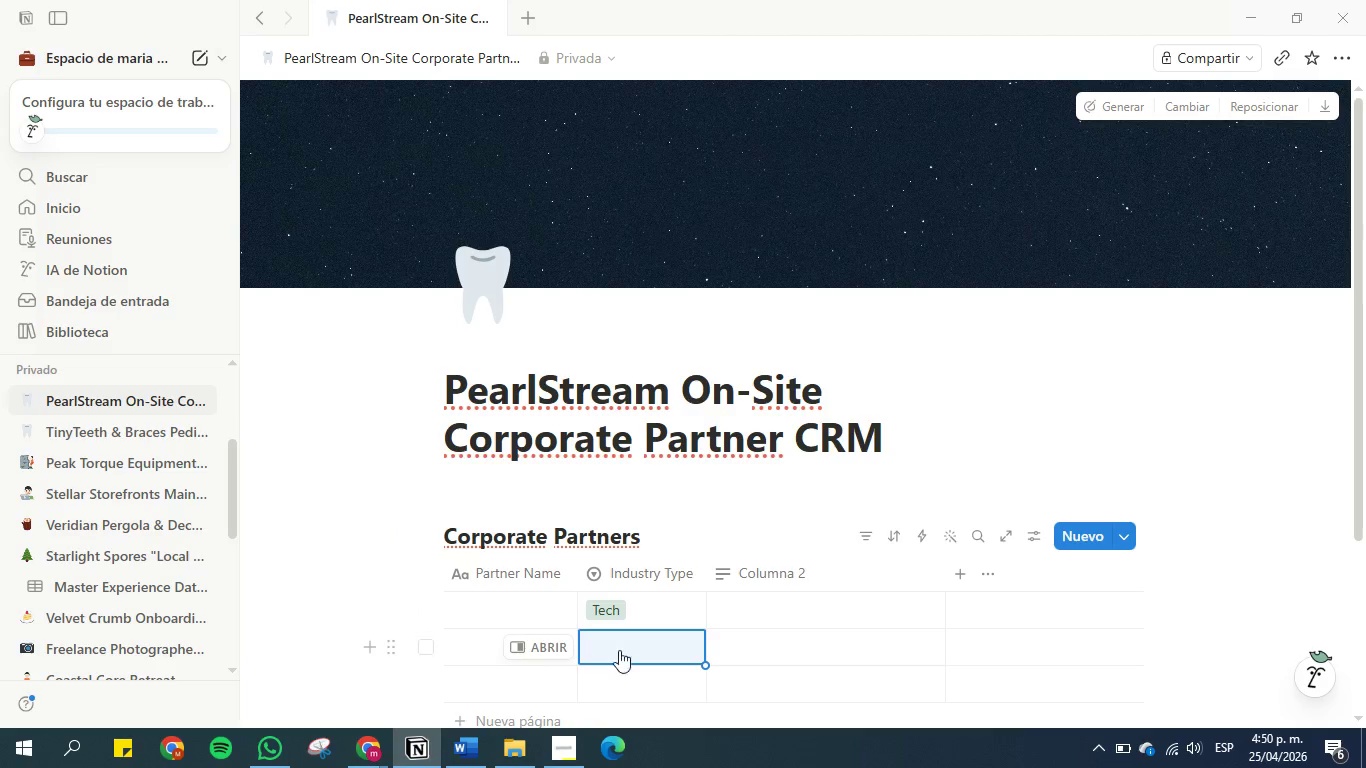 
left_click([626, 644])
 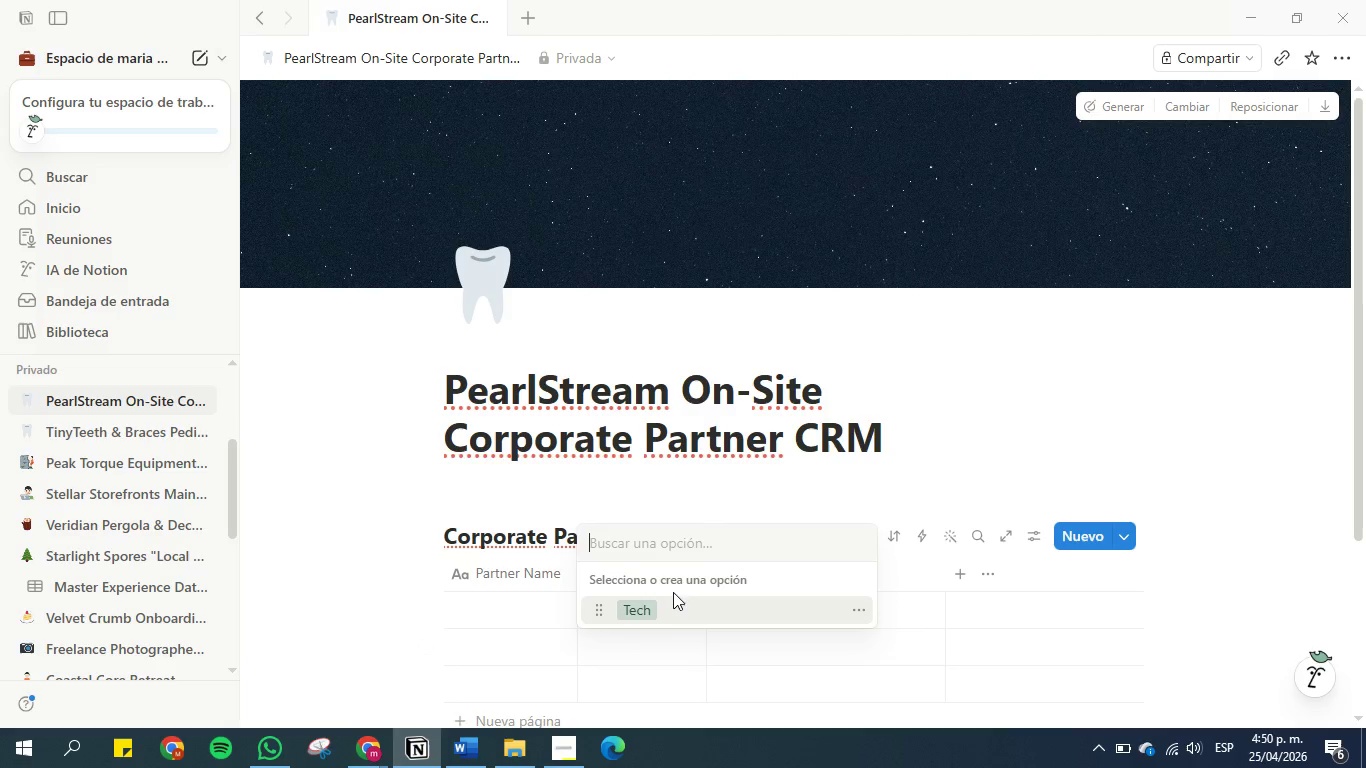 
key(Control+V)
 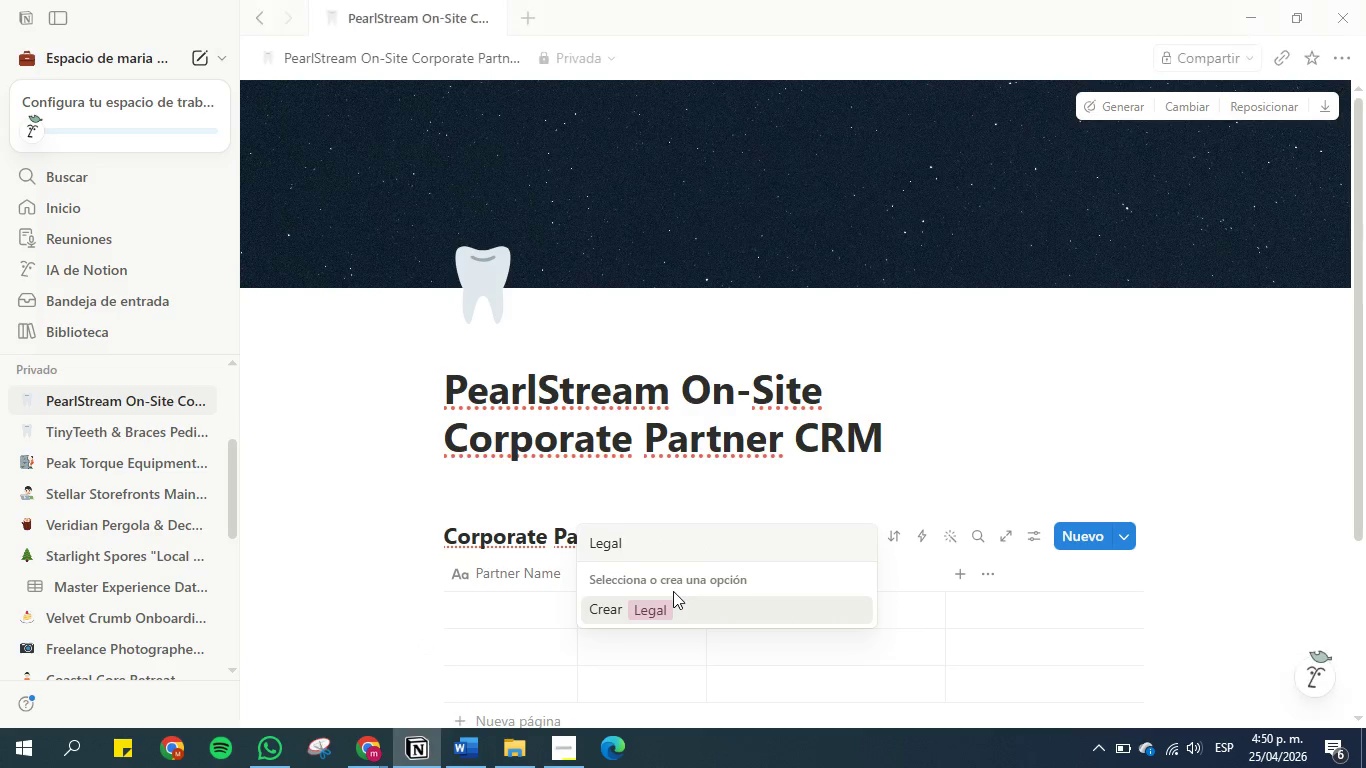 
key(Enter)
 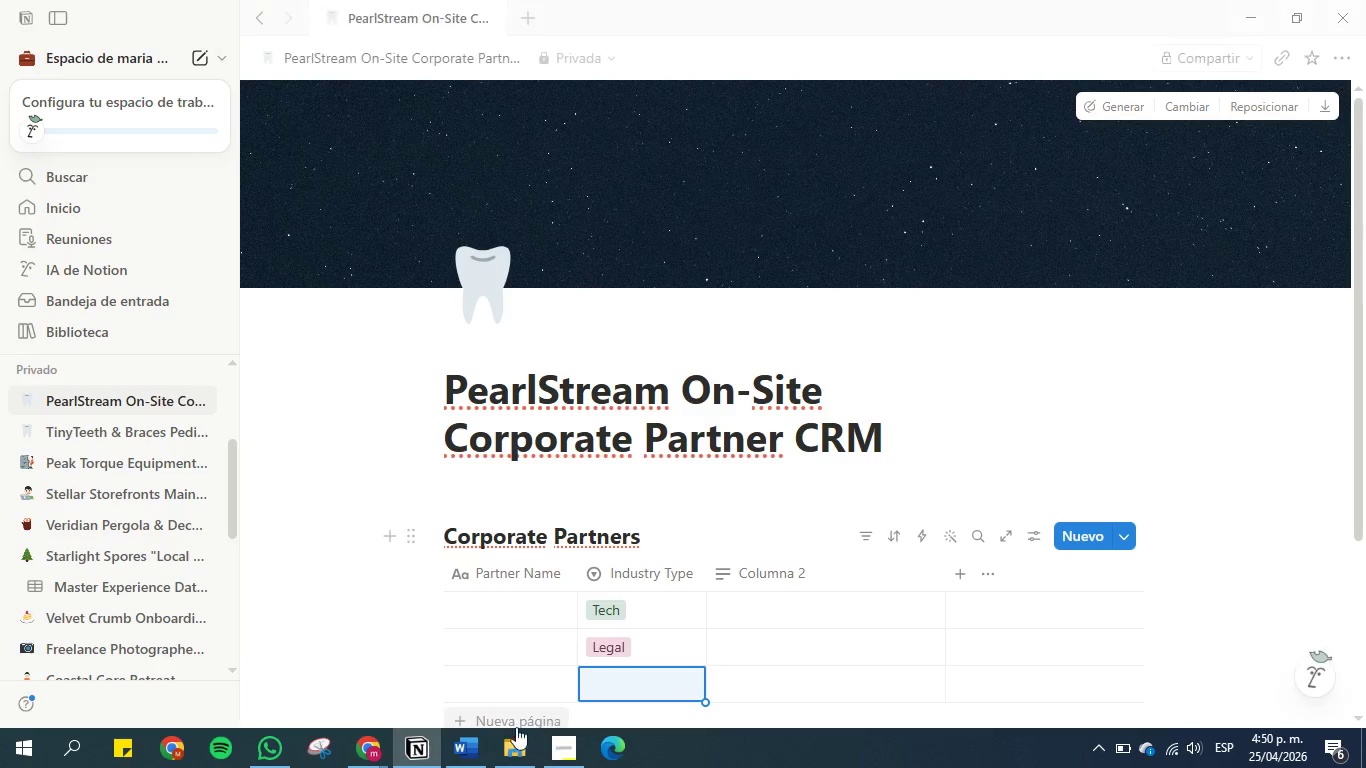 
left_click([469, 747])
 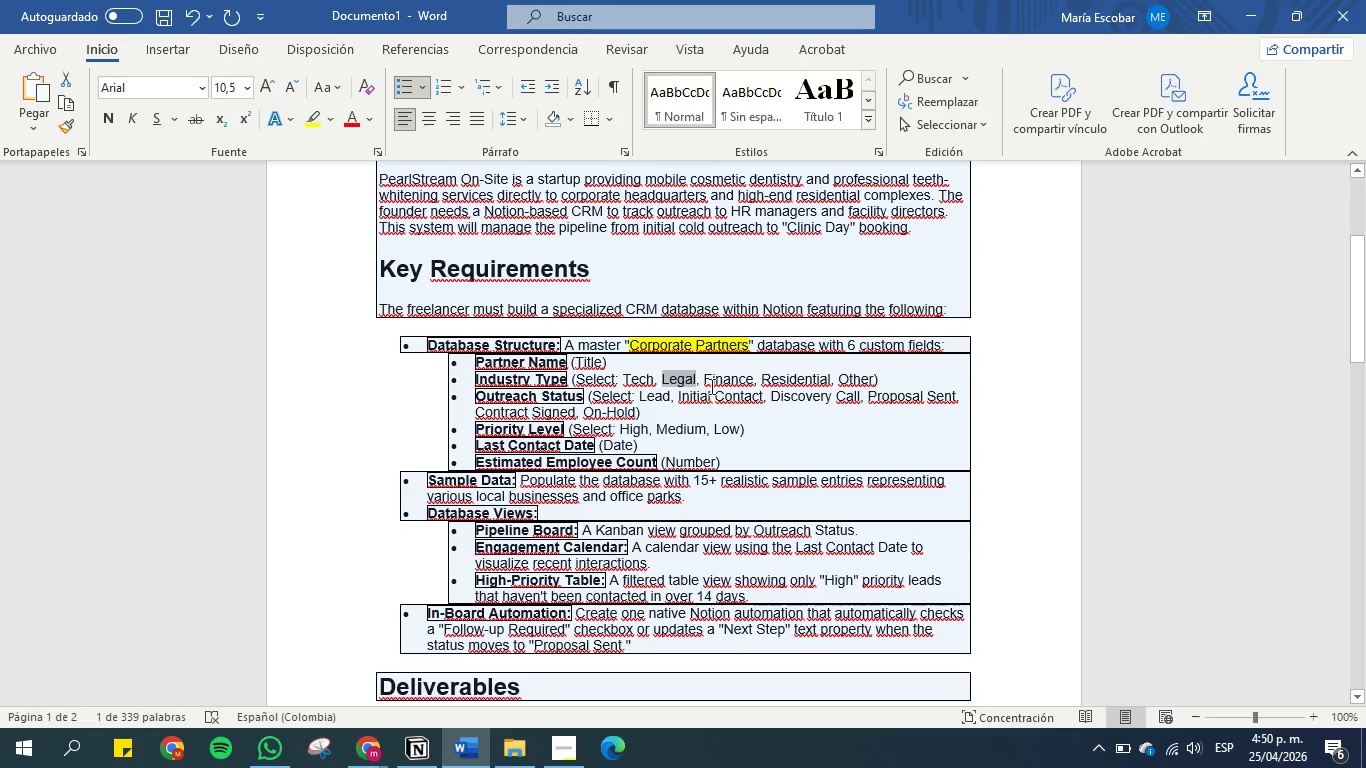 
left_click([713, 383])
 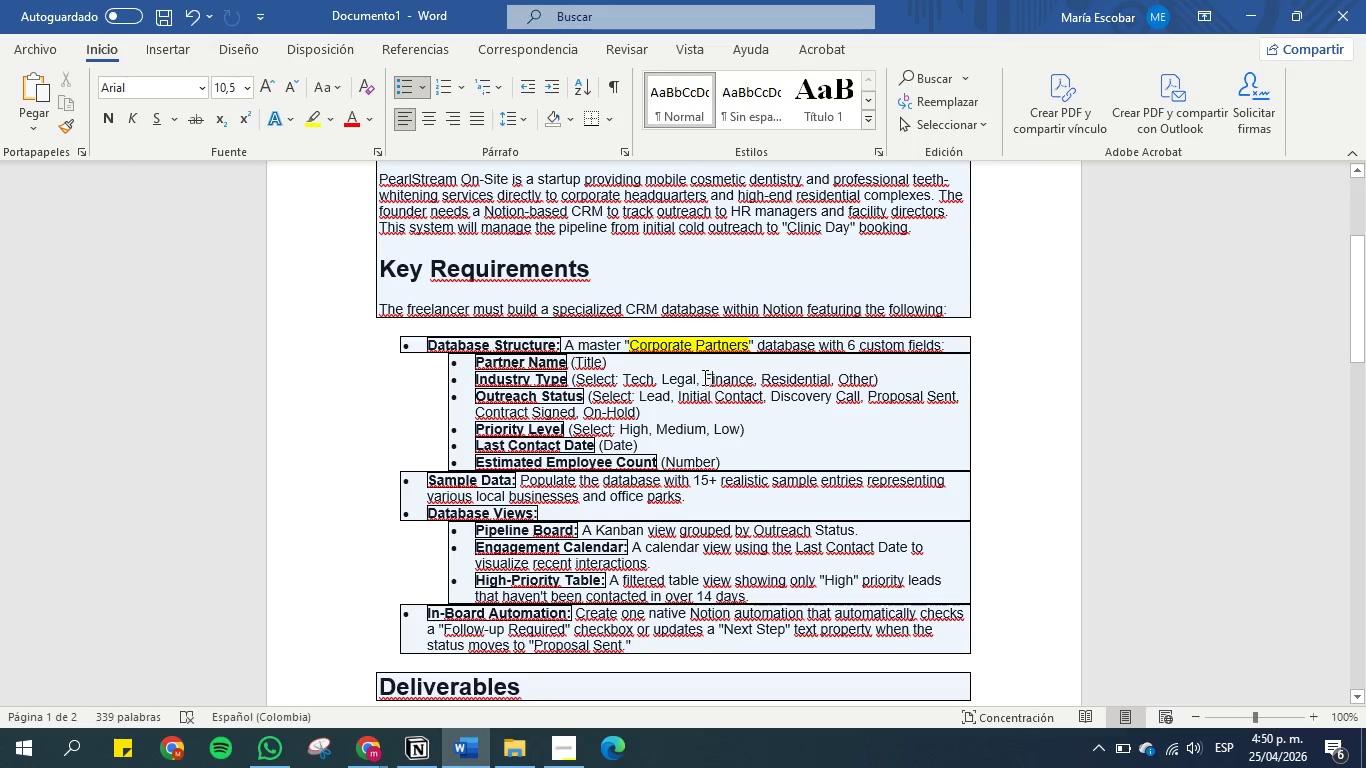 
left_click_drag(start_coordinate=[703, 377], to_coordinate=[753, 380])
 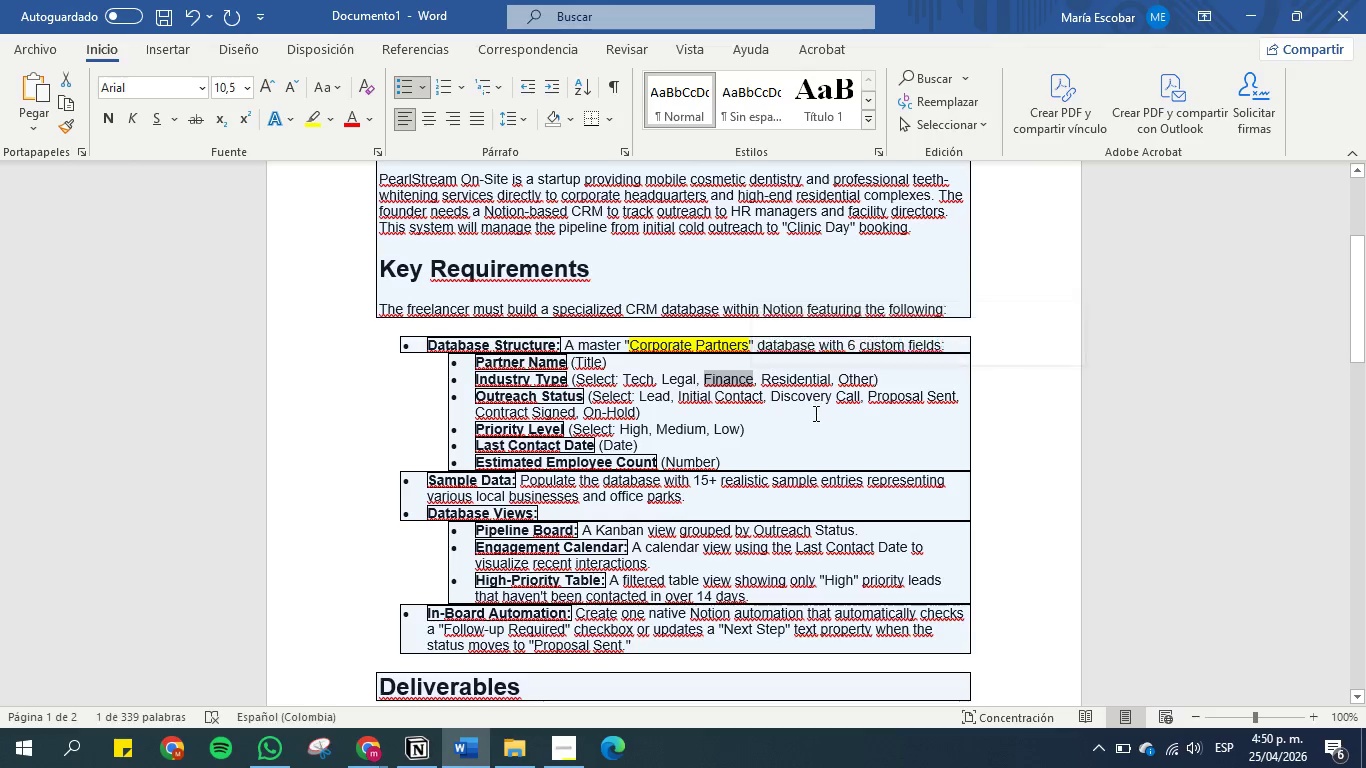 
key(Control+C)
 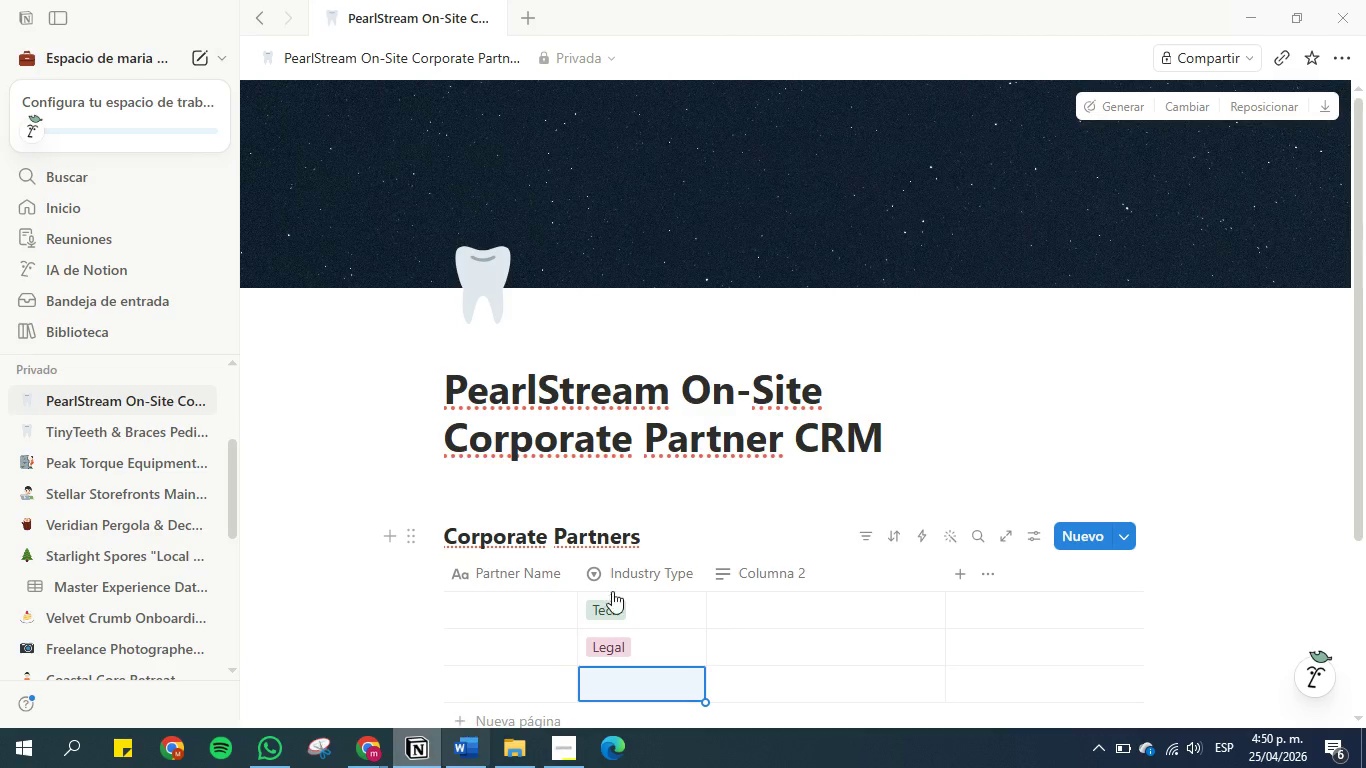 
left_click([643, 623])
 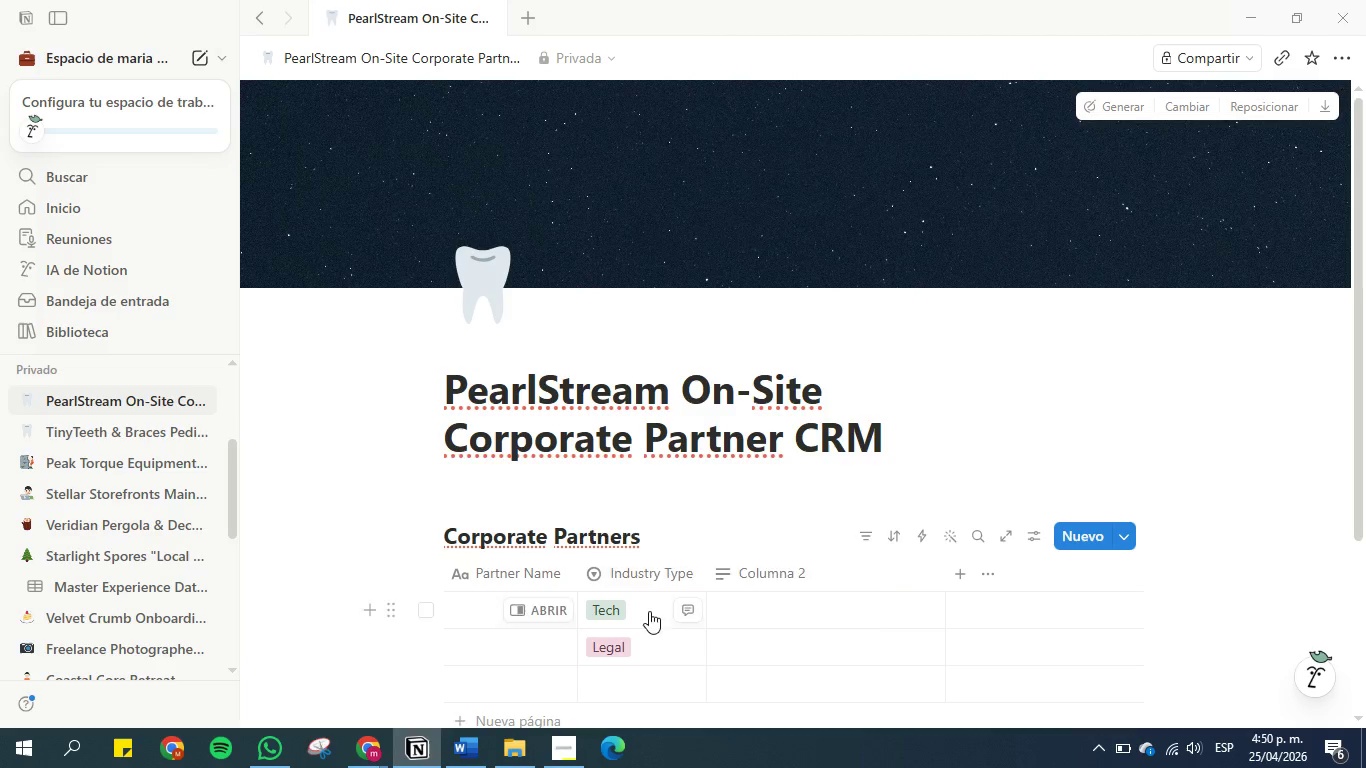 
left_click([649, 611])
 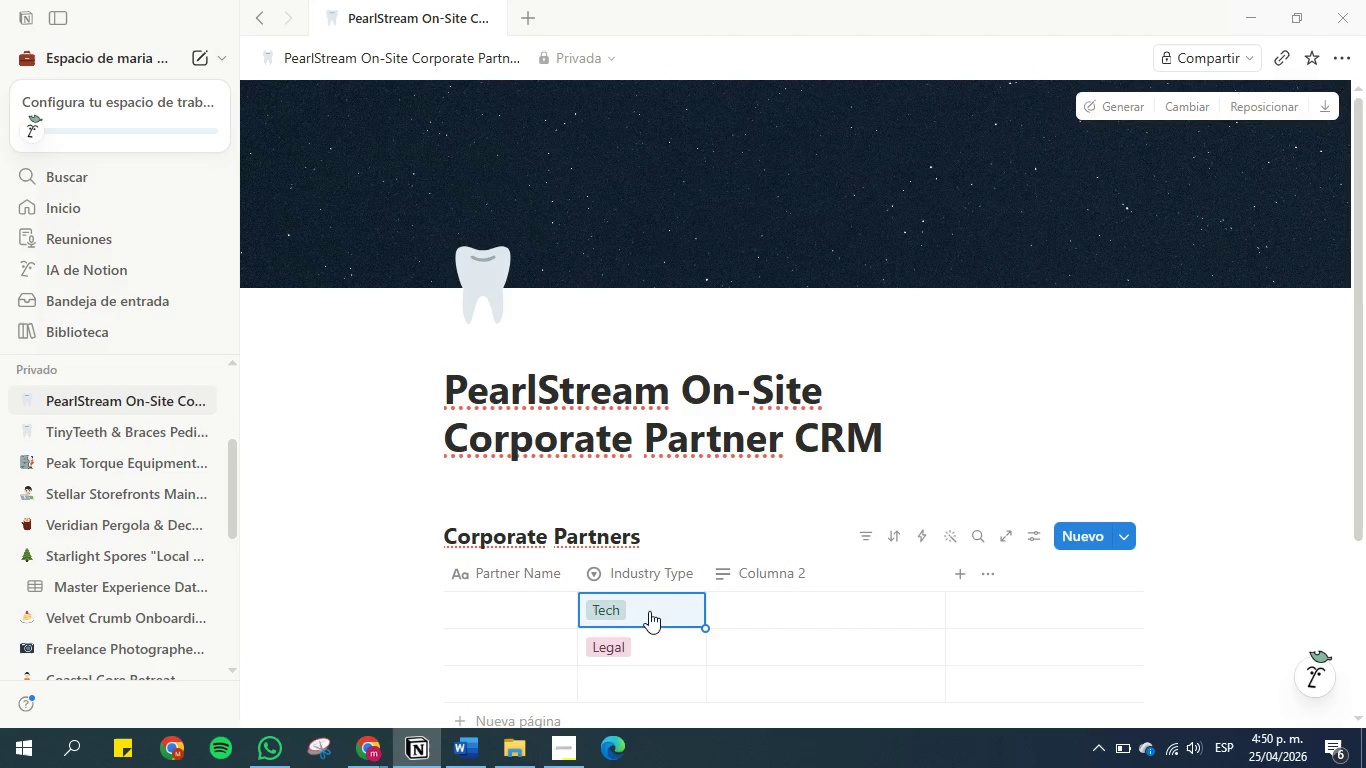 
hold_key(key=ControlLeft, duration=0.31)
 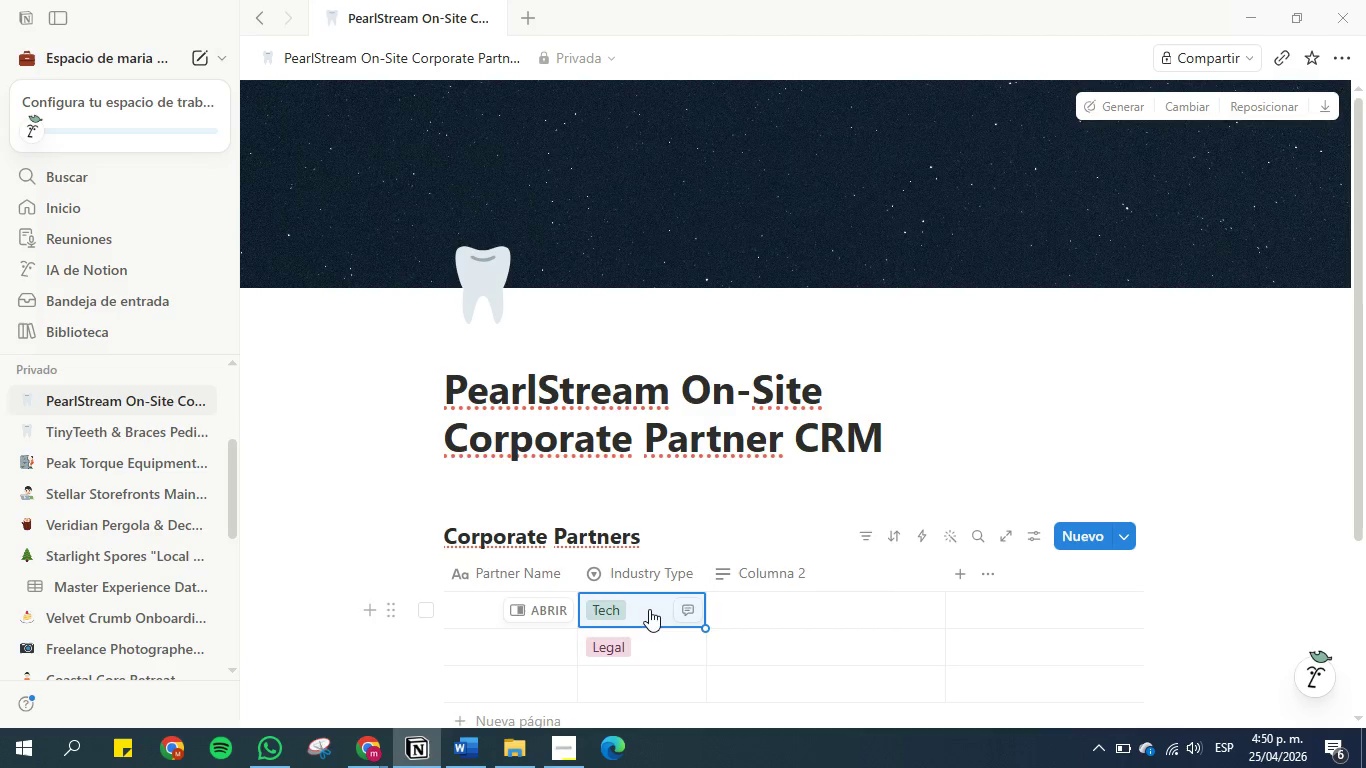 
left_click([649, 609])
 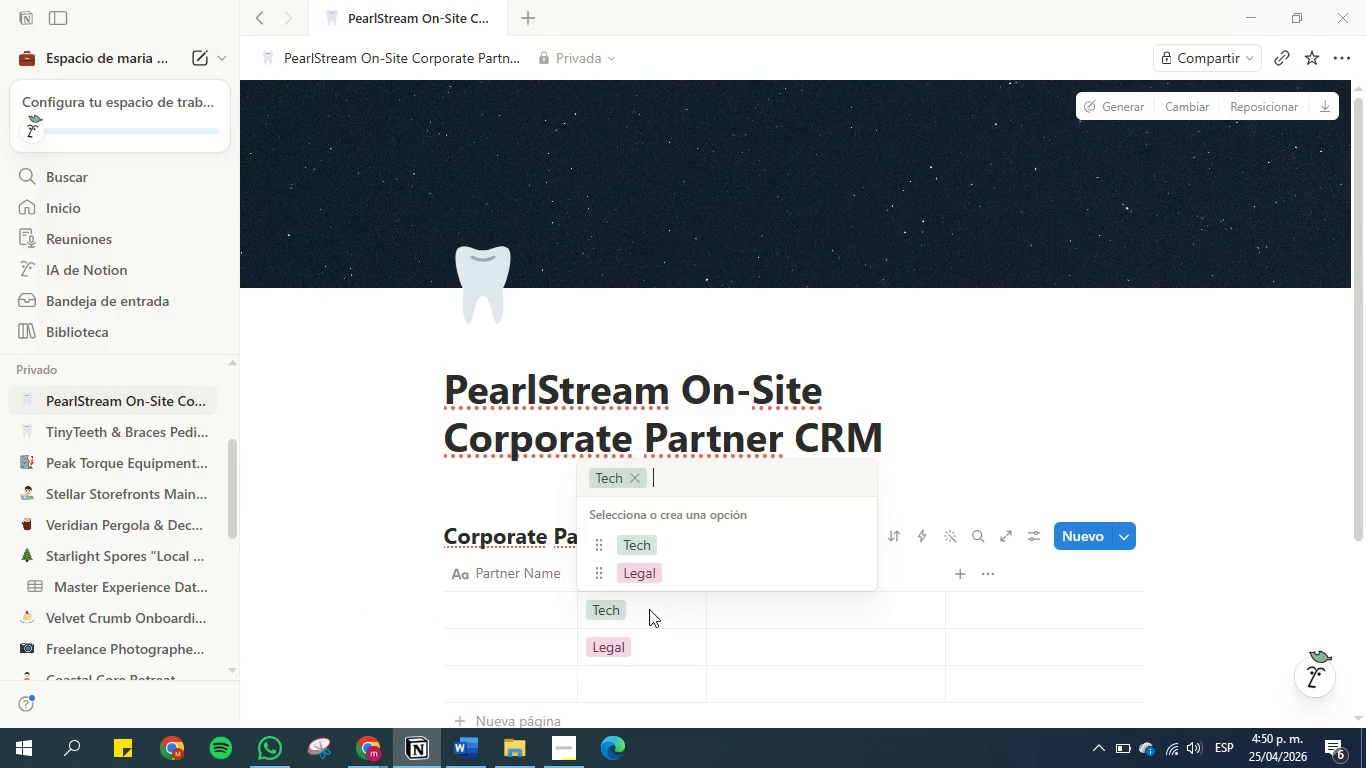 
key(Control+V)
 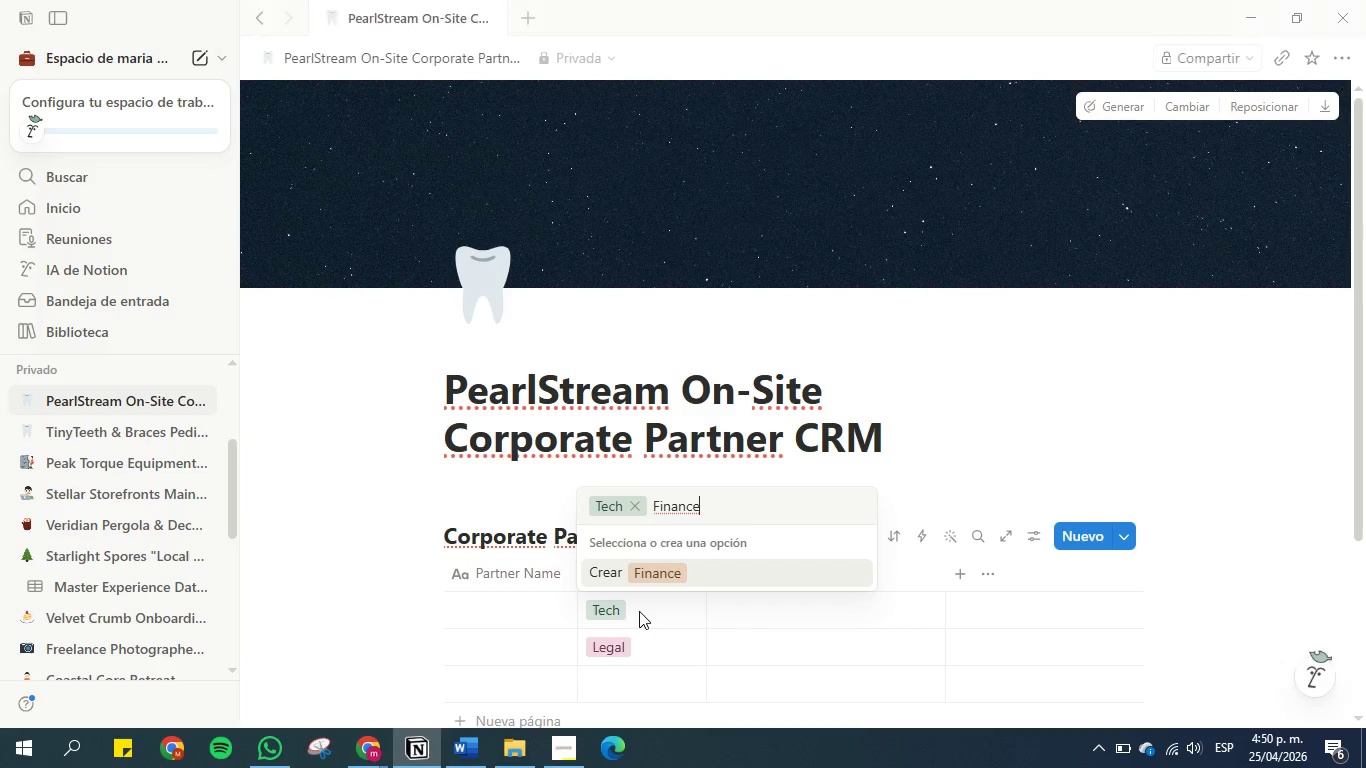 
key(Enter)
 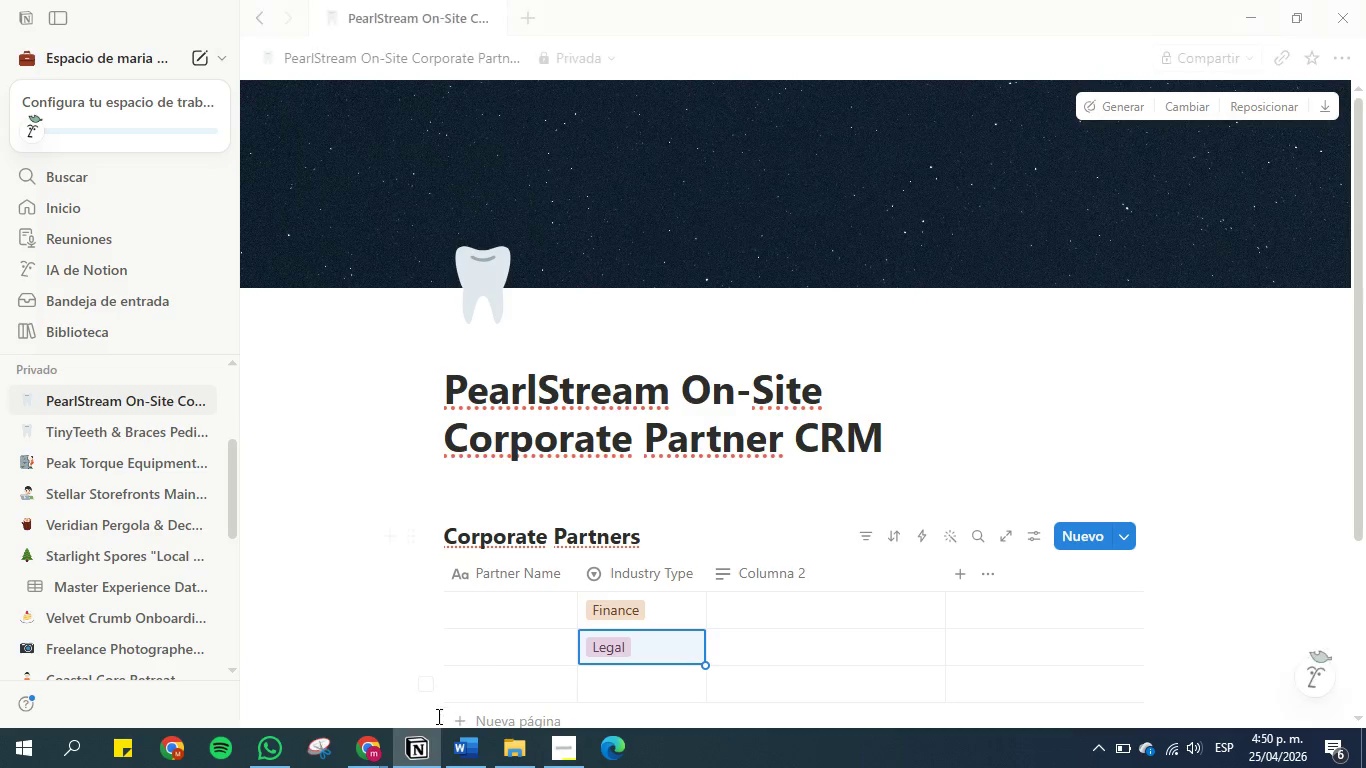 
left_click([432, 750])
 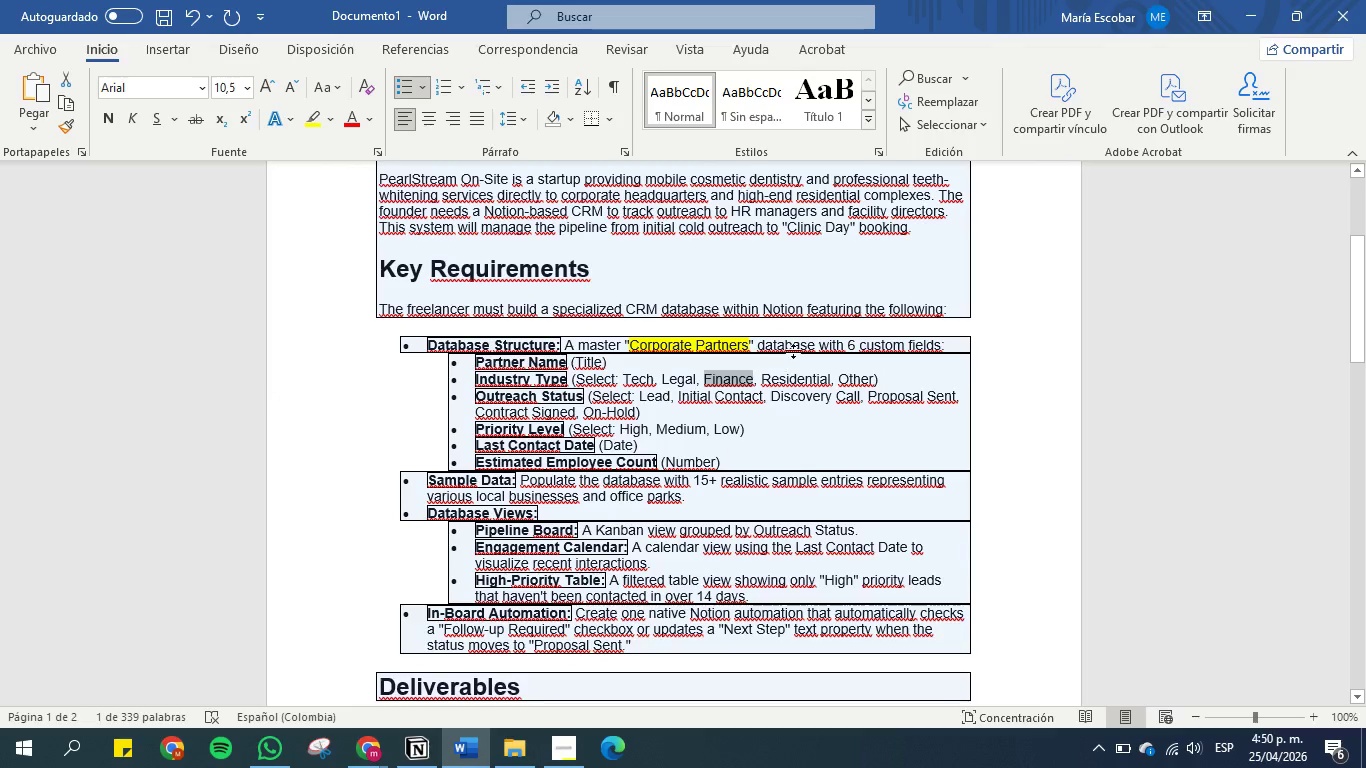 
left_click([790, 380])
 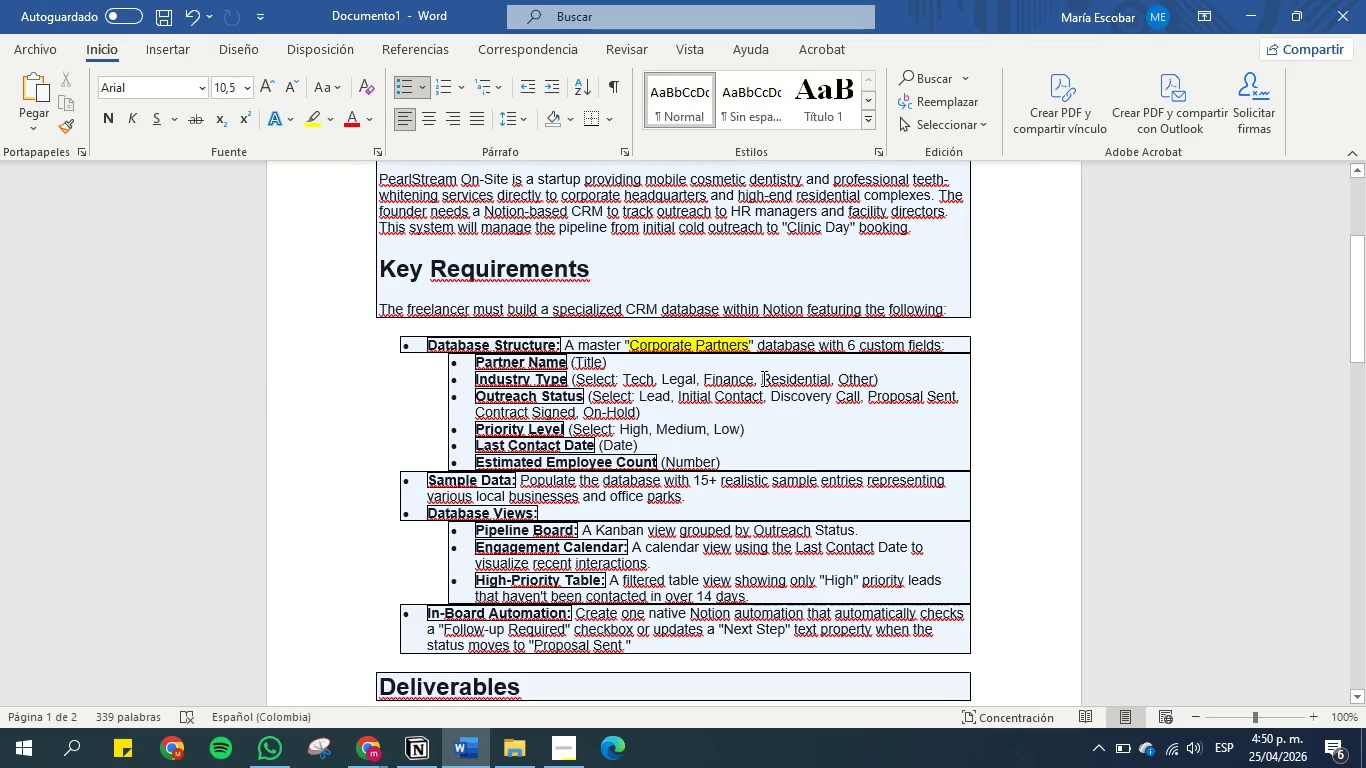 
left_click_drag(start_coordinate=[761, 378], to_coordinate=[830, 378])
 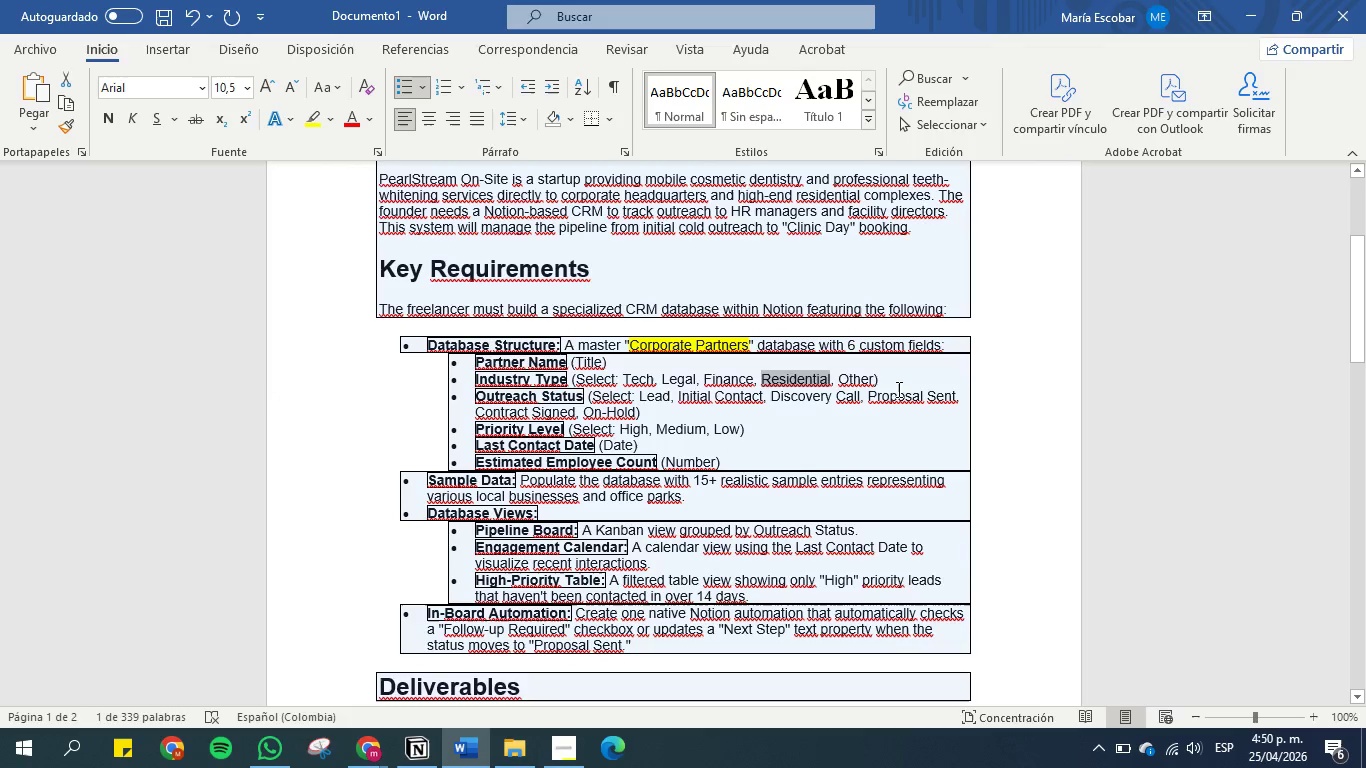 
key(Control+C)
 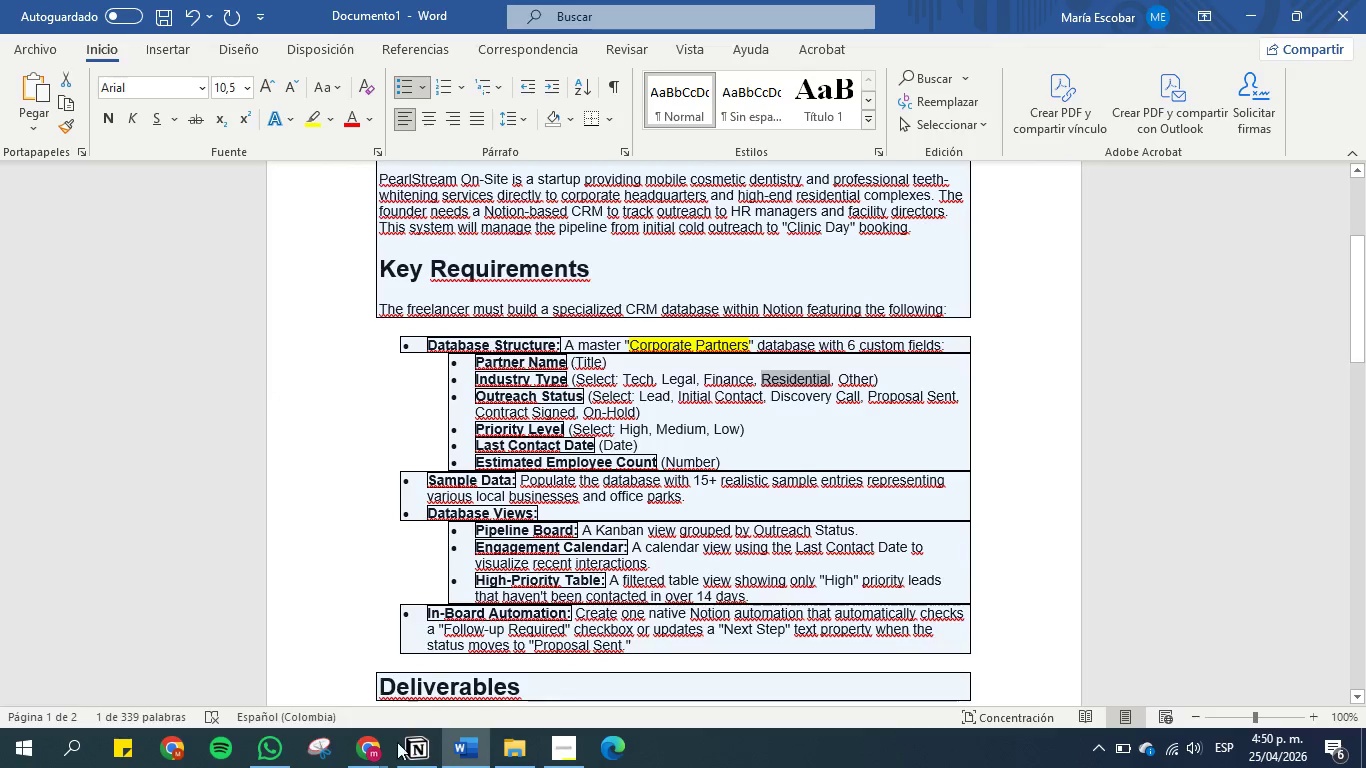 
left_click([427, 749])
 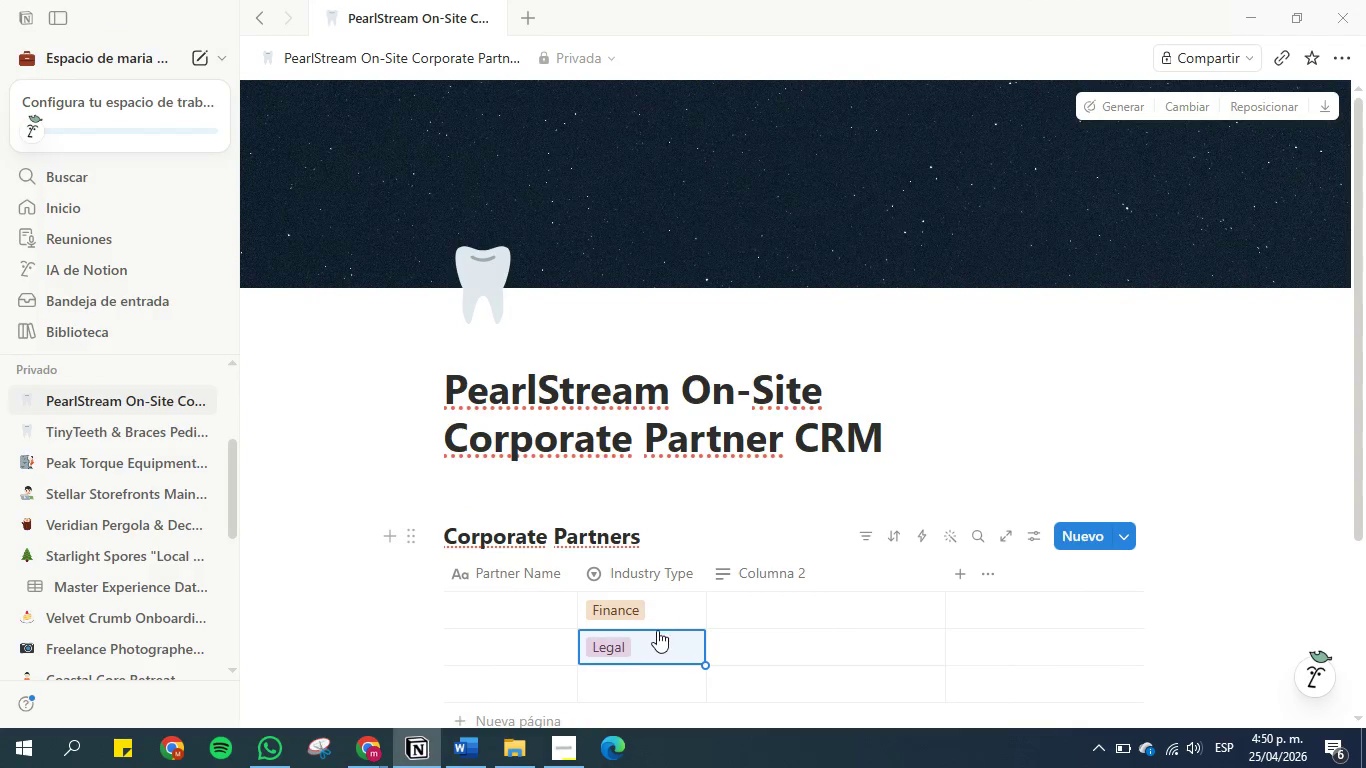 
left_click([657, 630])
 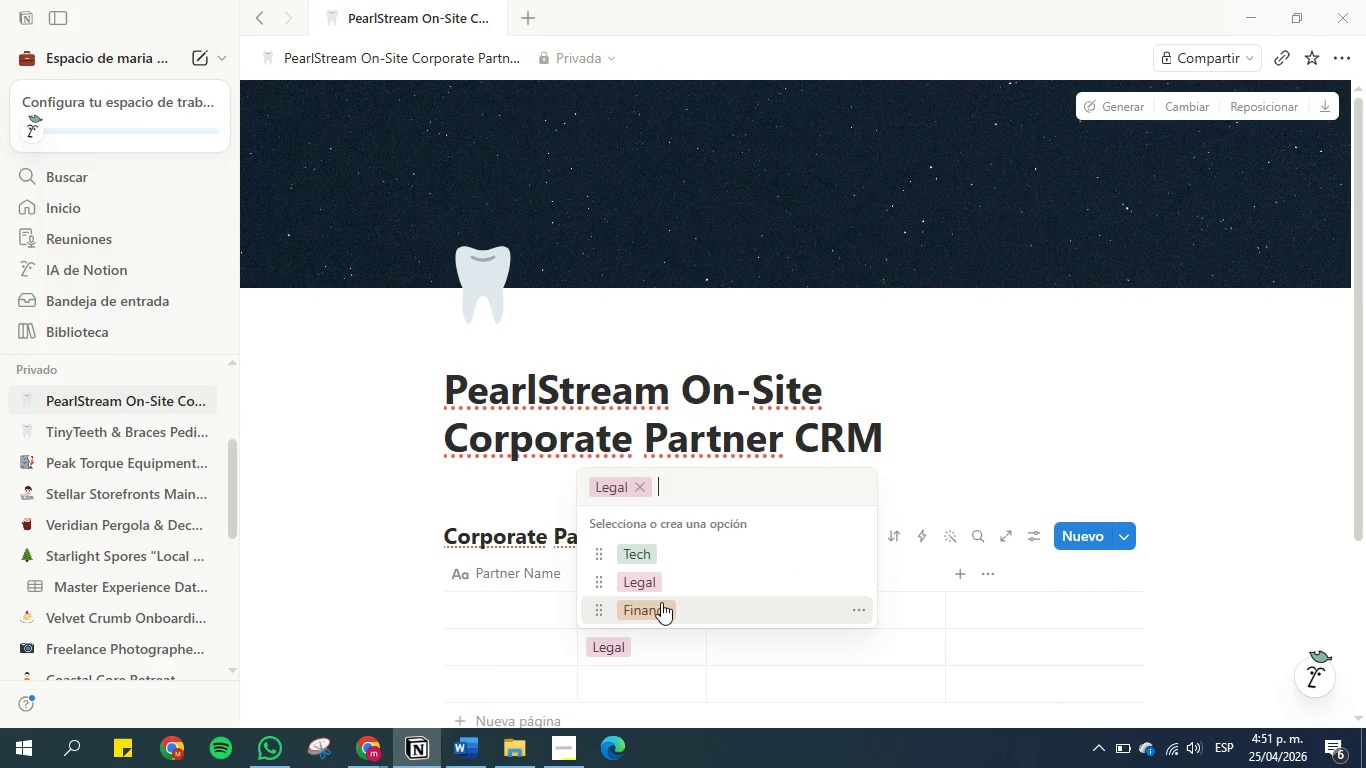 
key(Control+V)
 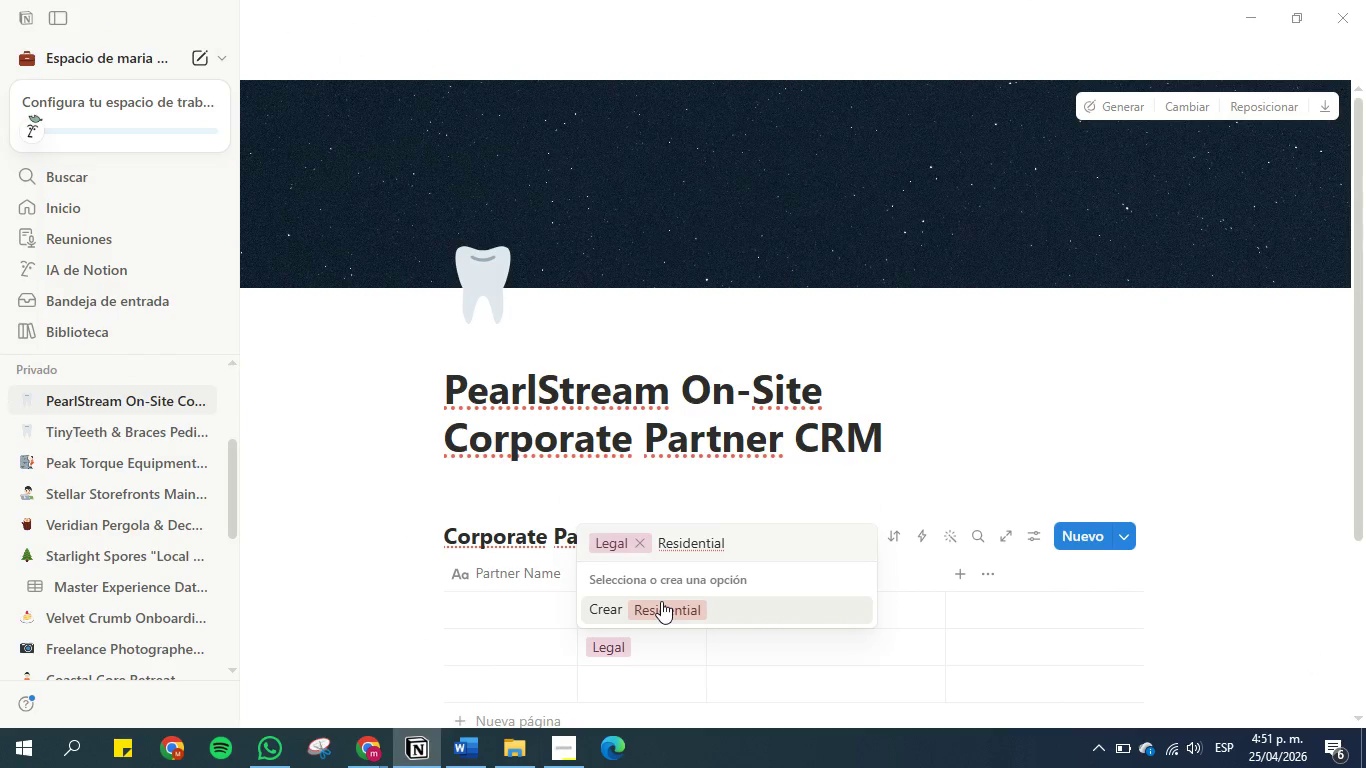 
key(Enter)
 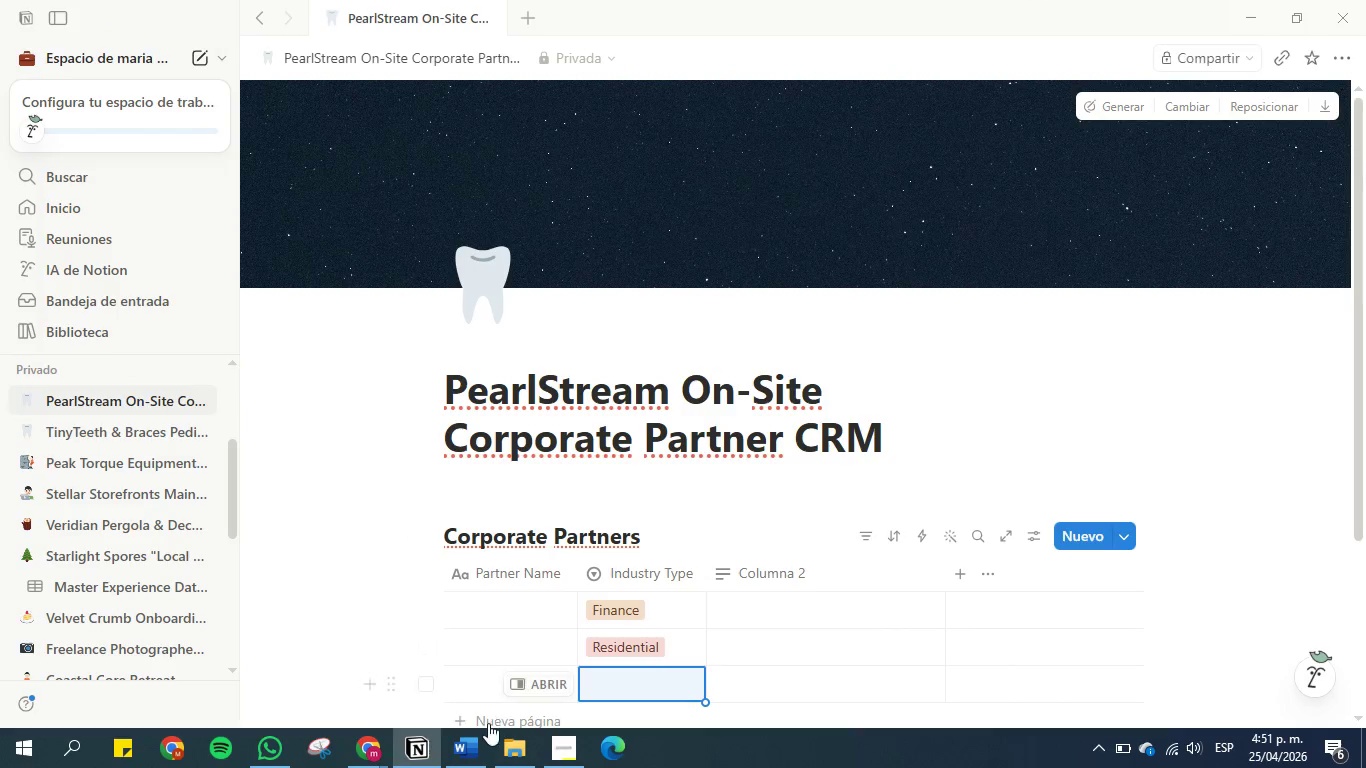 
left_click([475, 743])
 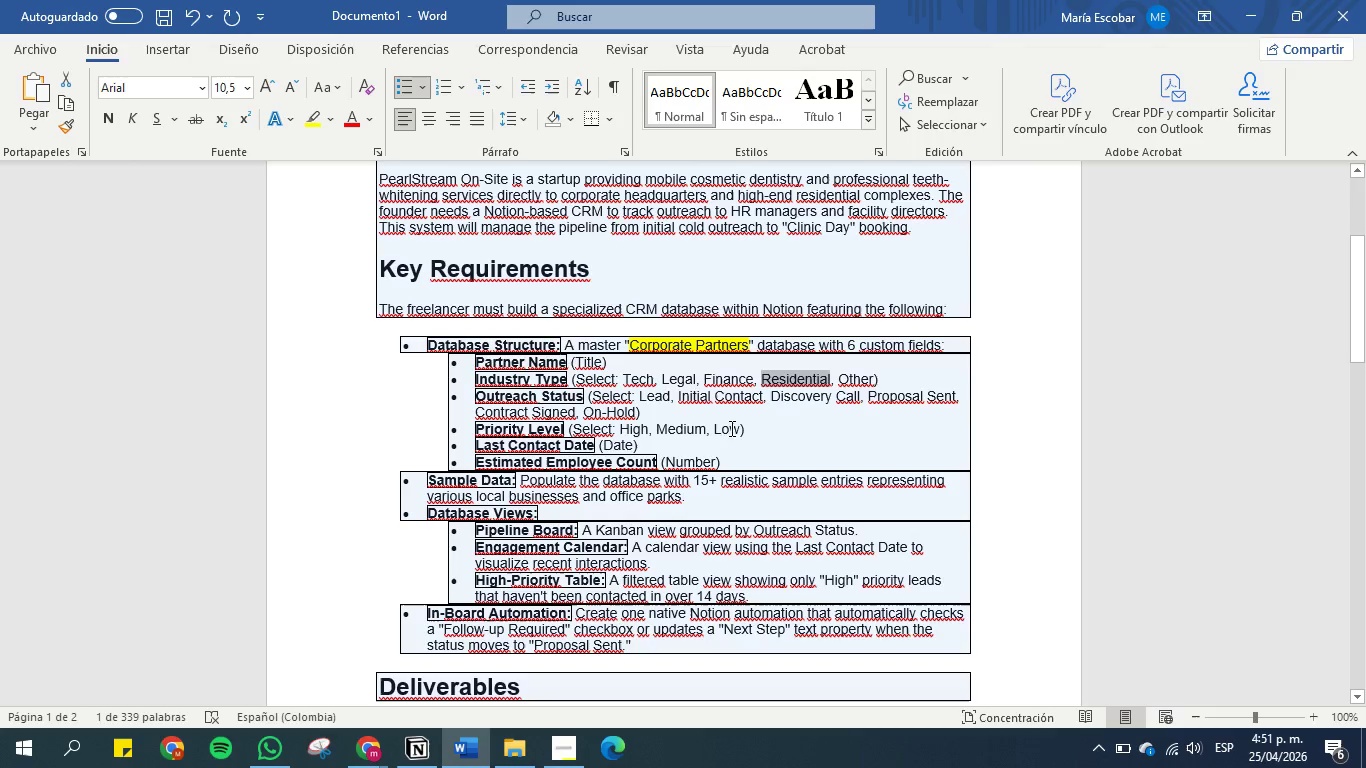 
left_click([825, 367])
 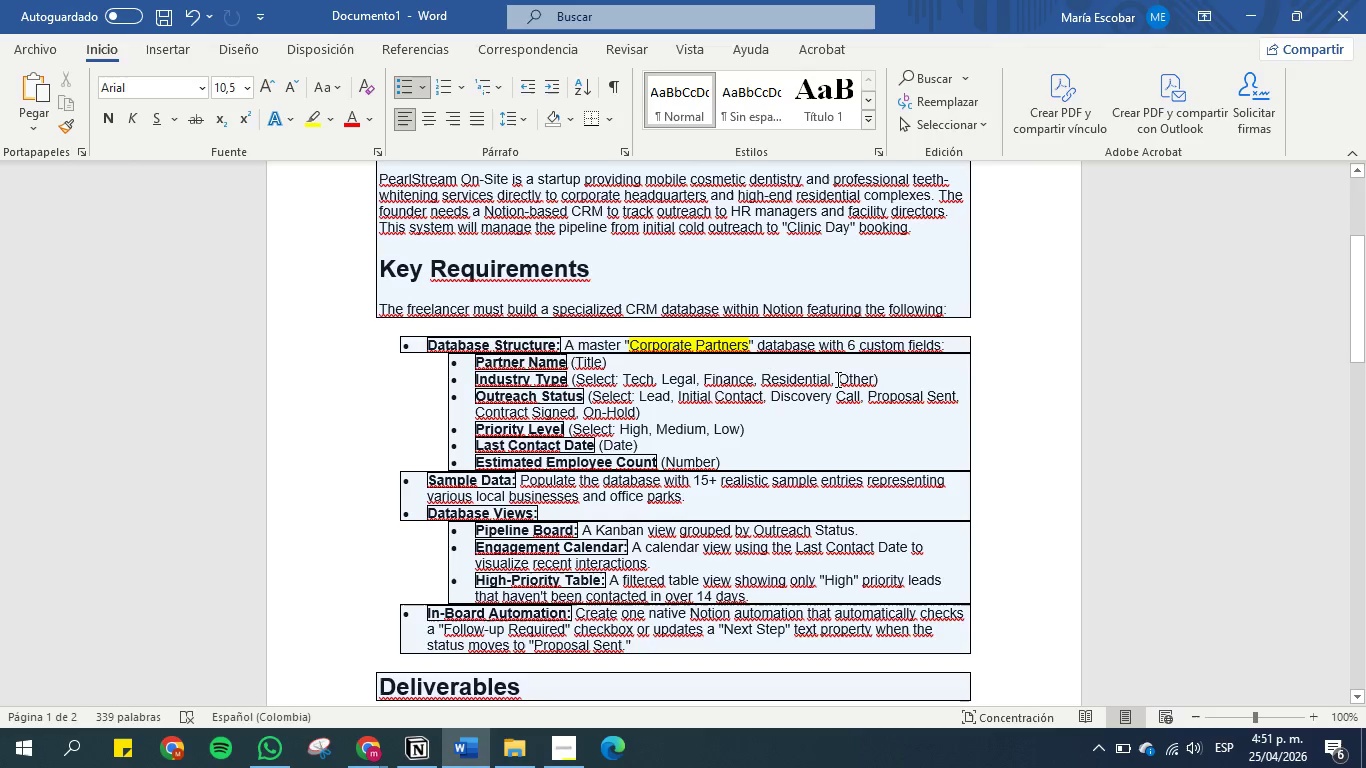 
left_click_drag(start_coordinate=[837, 379], to_coordinate=[874, 381])
 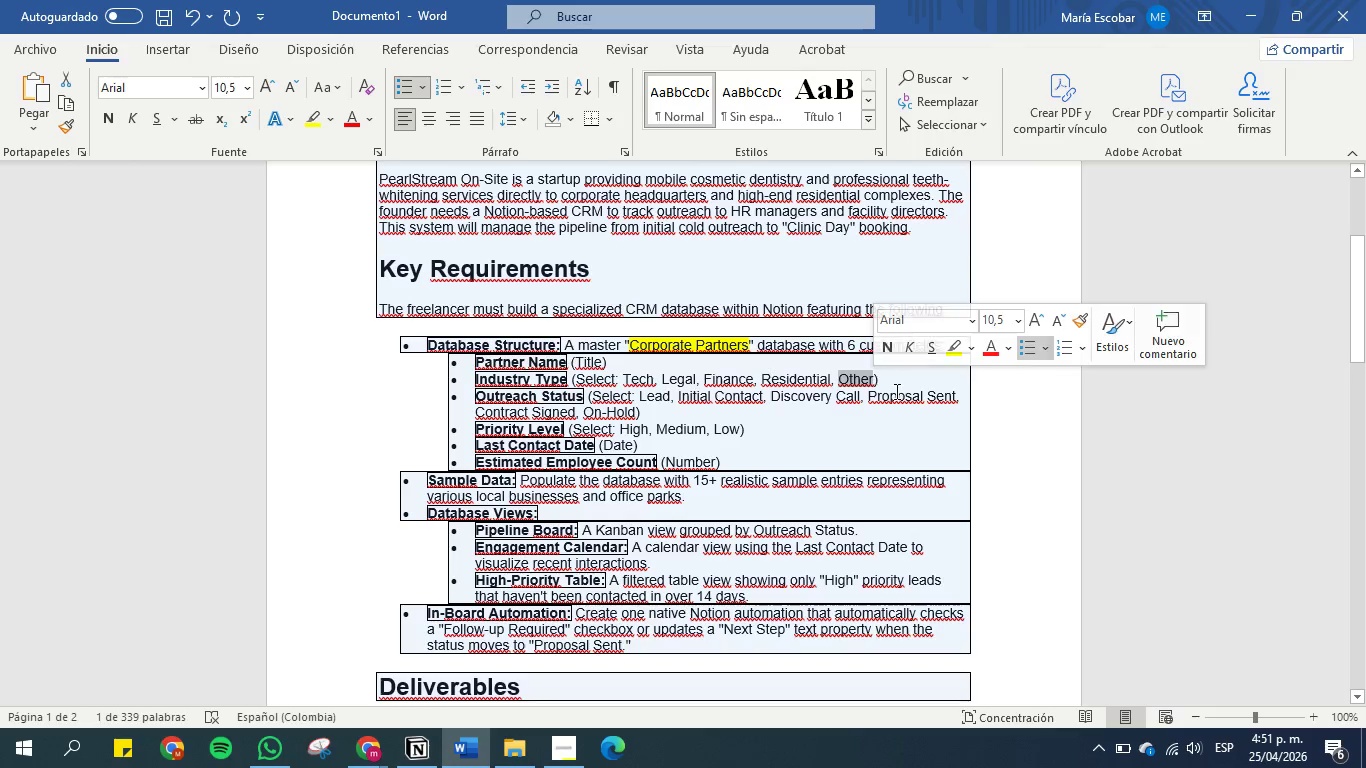 
key(Control+C)
 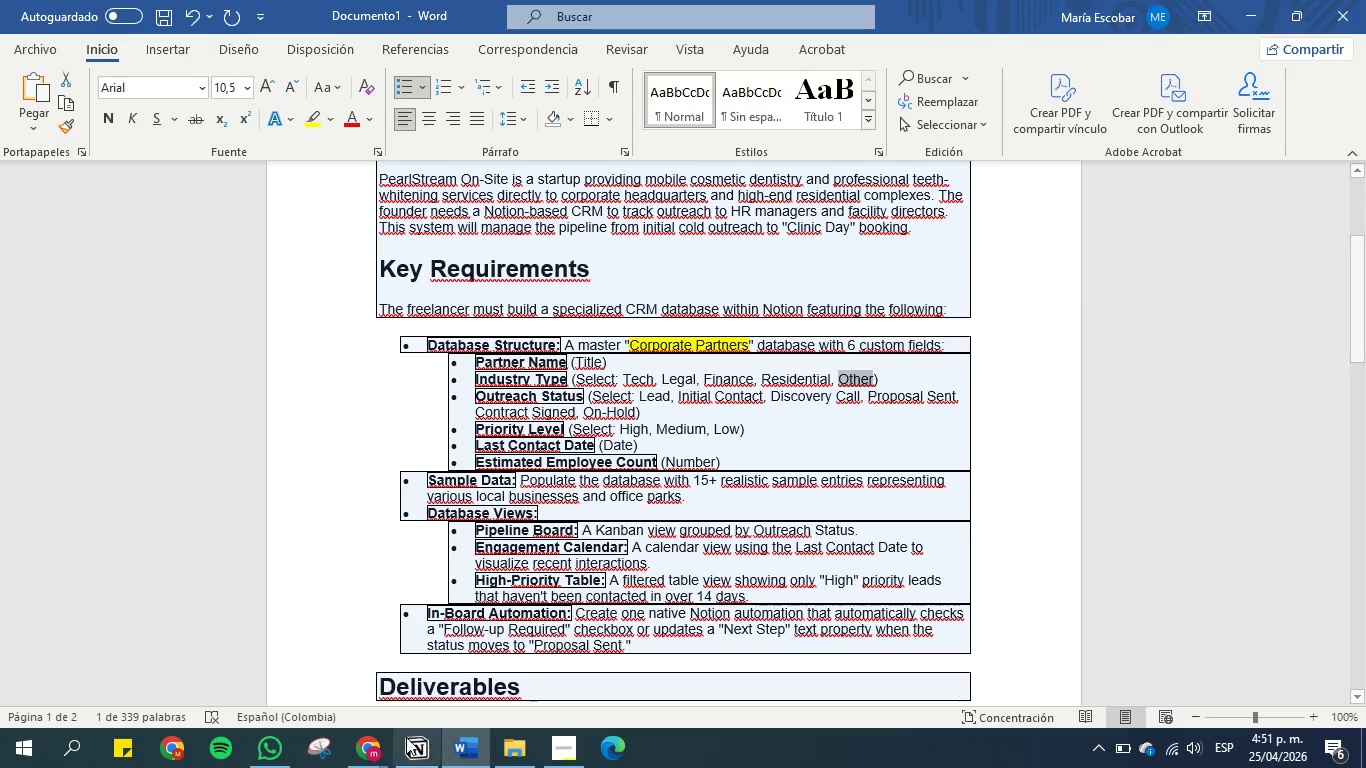 
left_click([420, 743])
 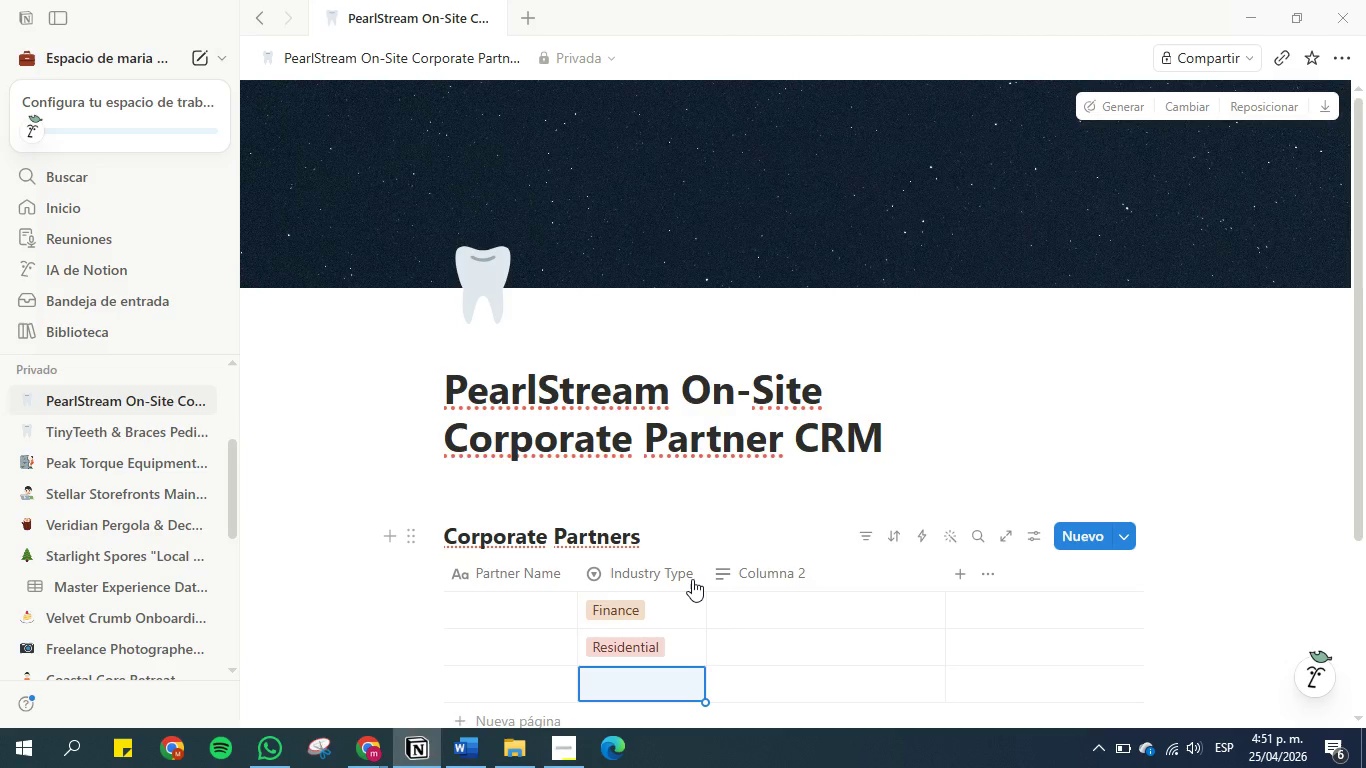 
key(Control+V)
 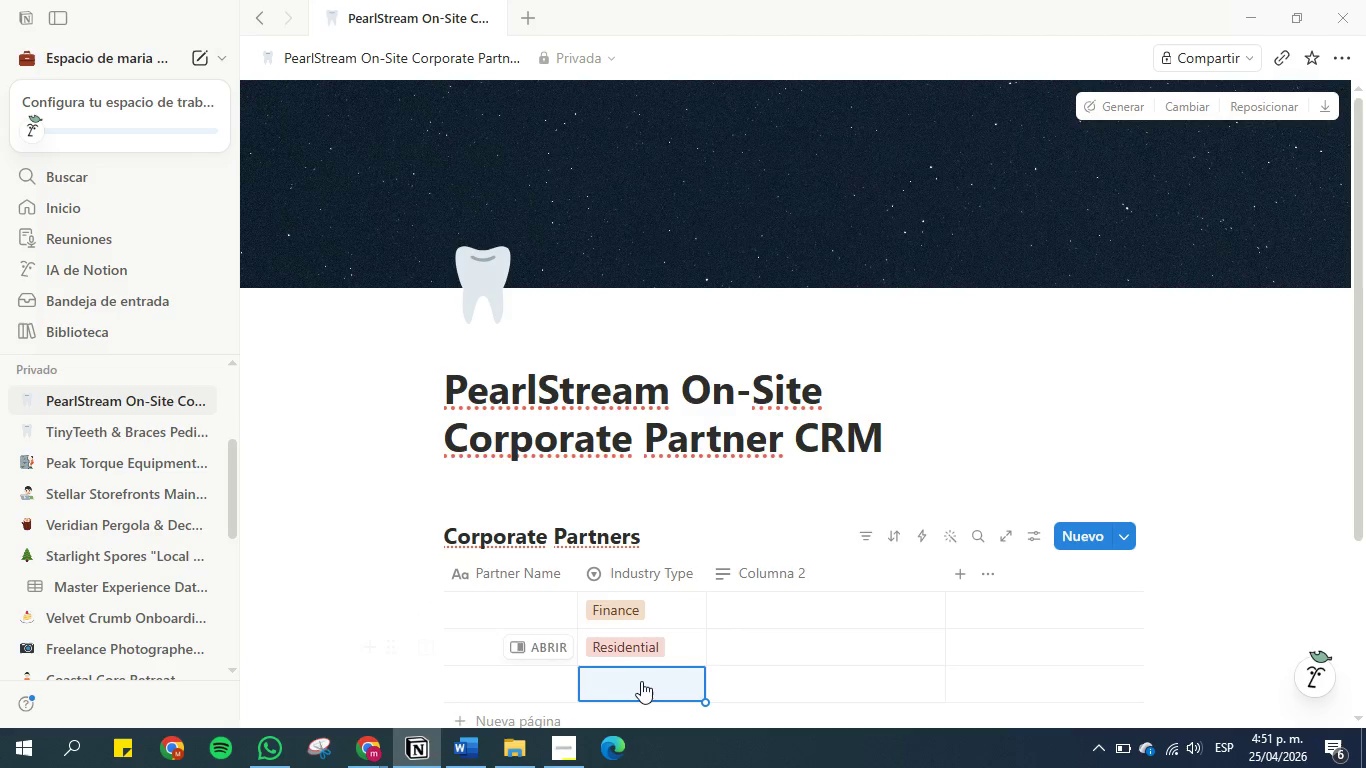 
left_click([640, 684])
 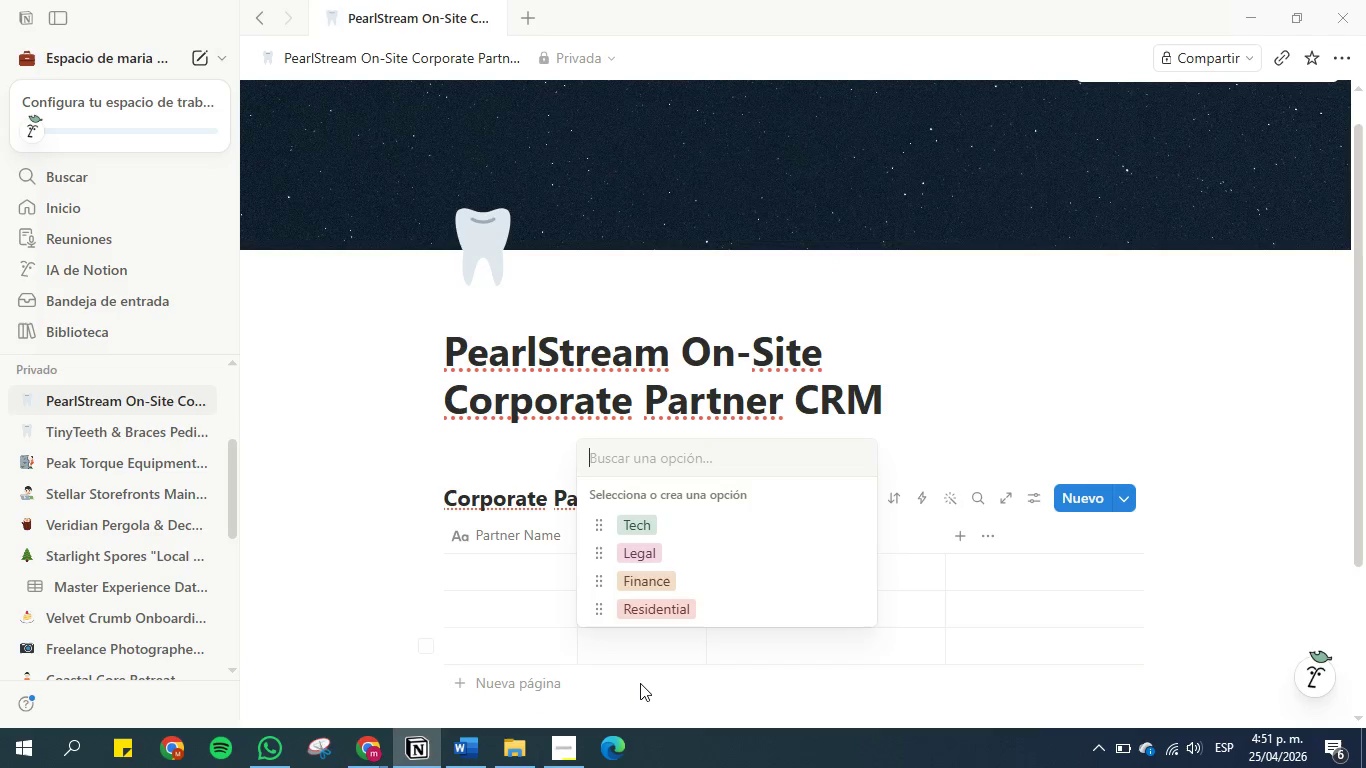 
hold_key(key=ControlLeft, duration=0.45)
 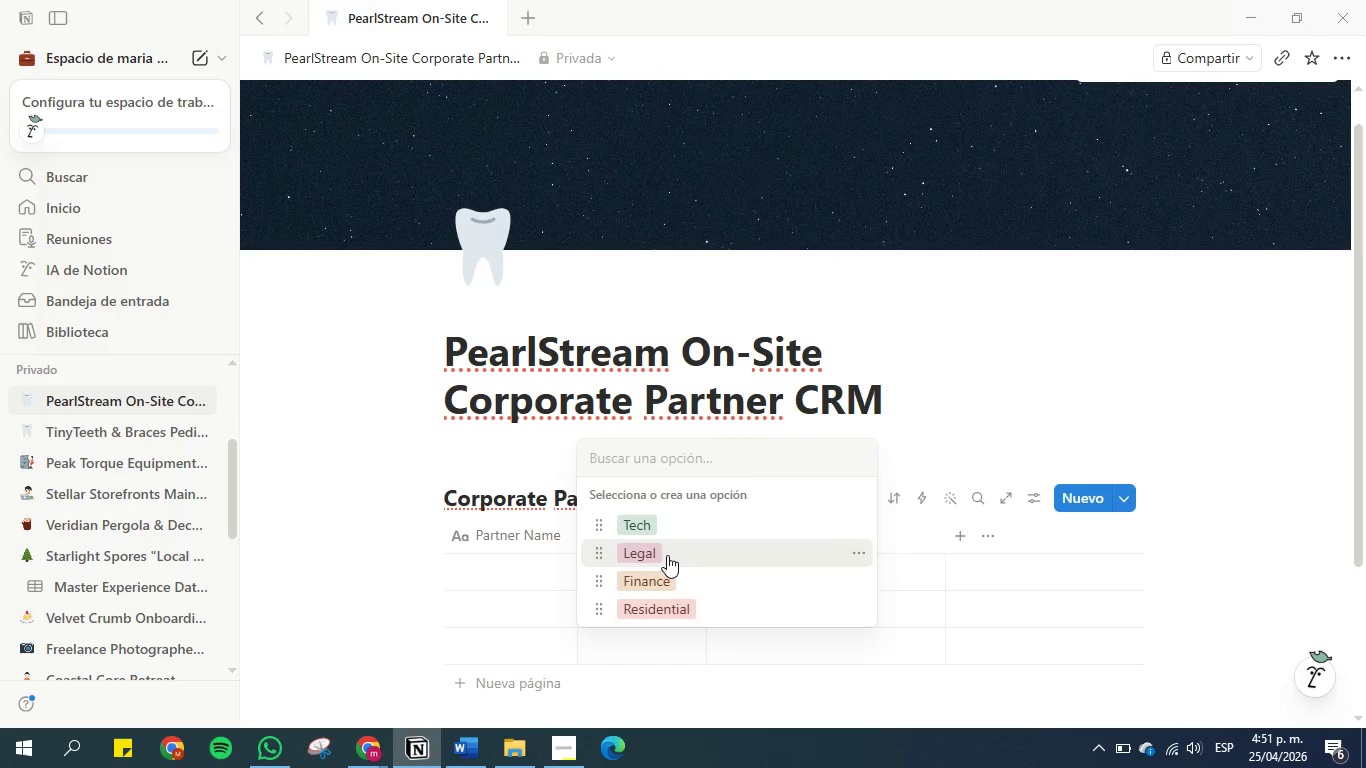 
key(Control+V)
 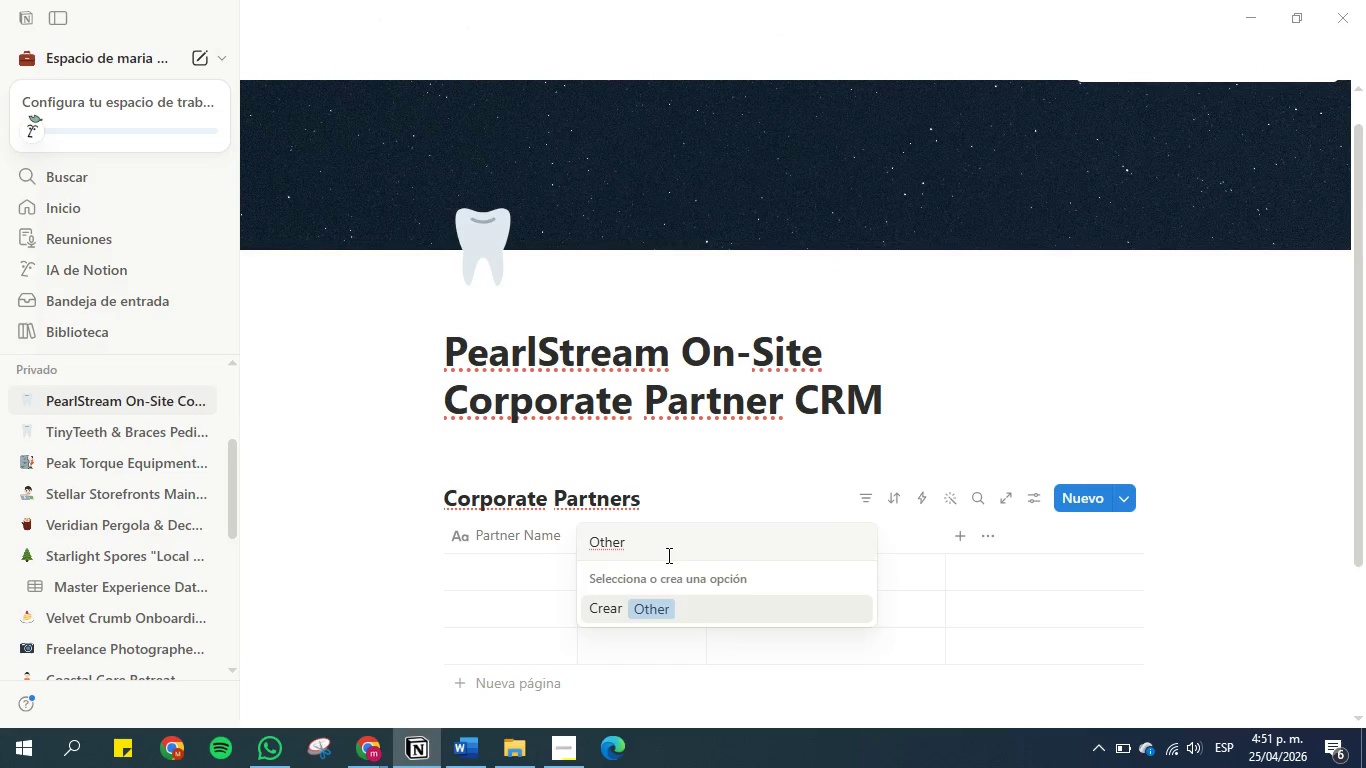 
key(Enter)
 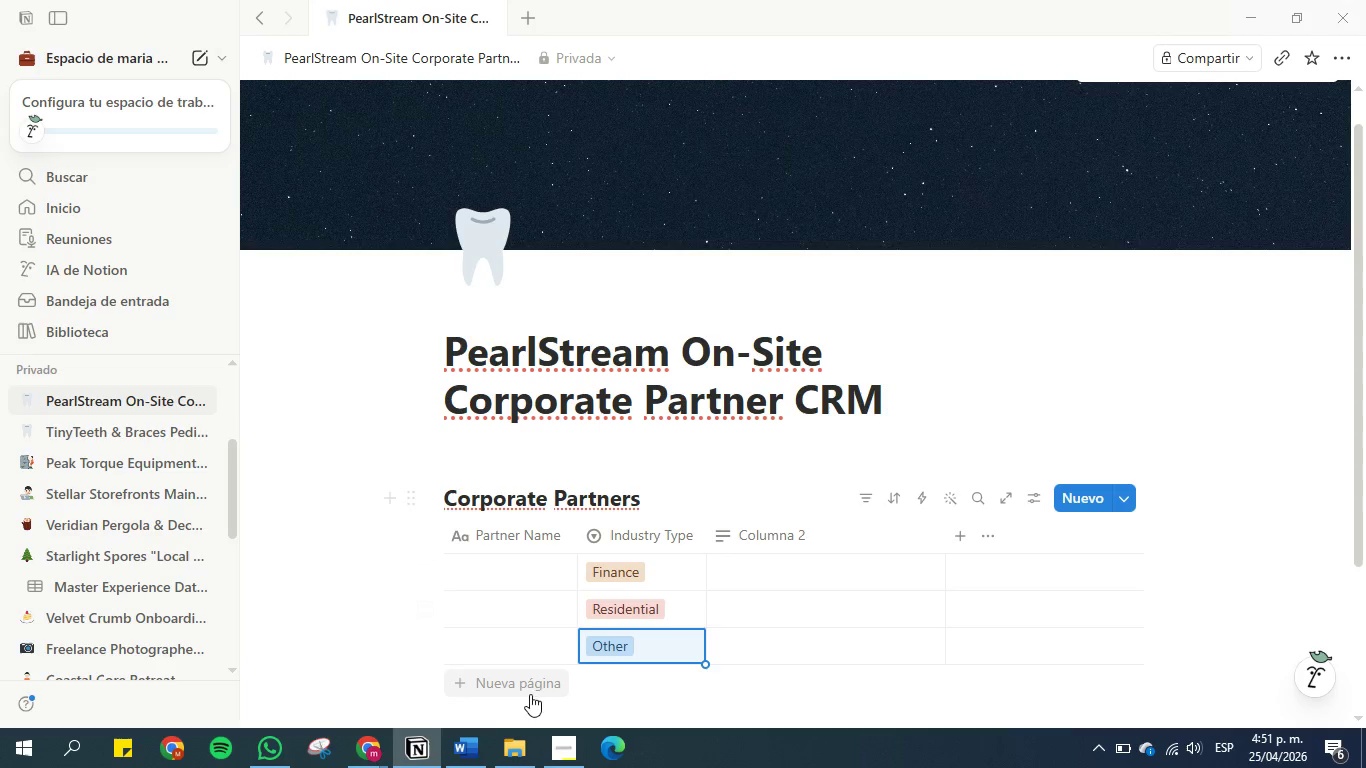 
left_click([456, 766])
 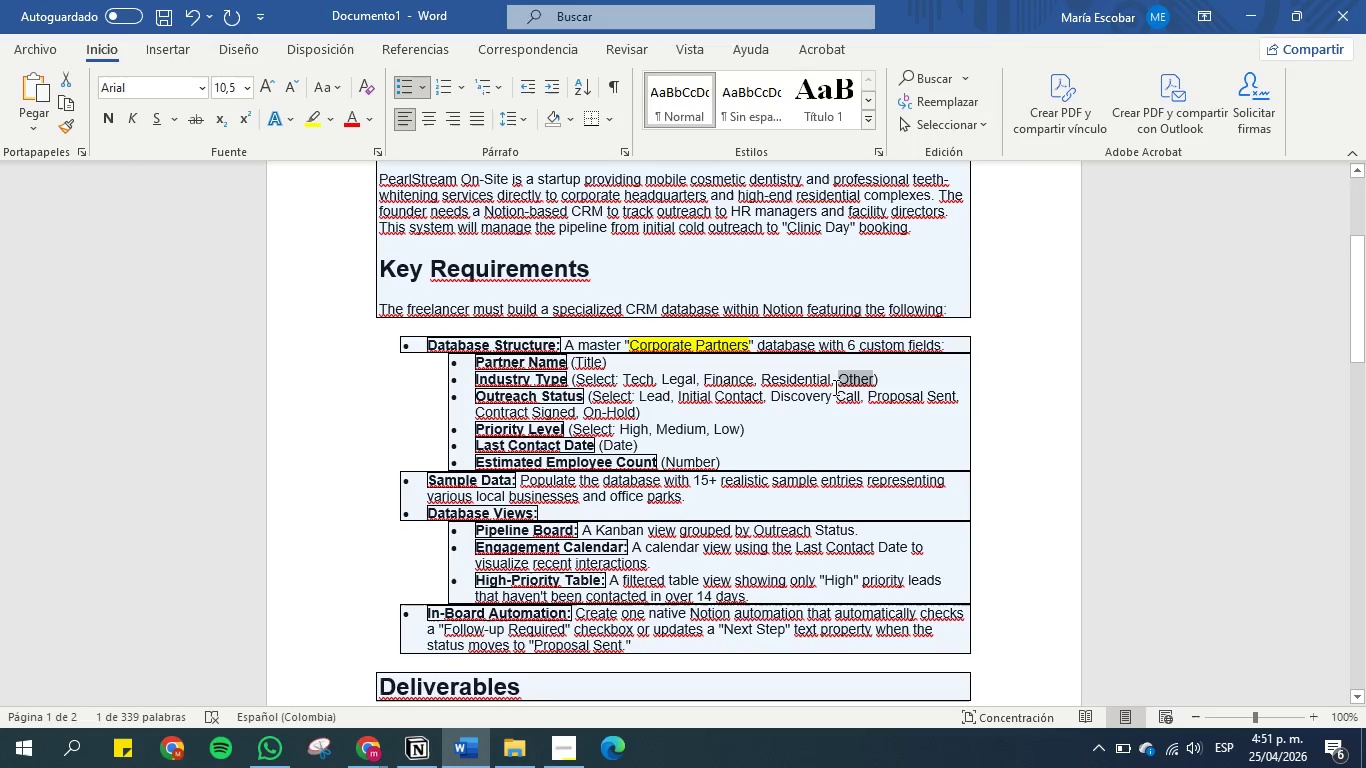 
left_click([900, 369])
 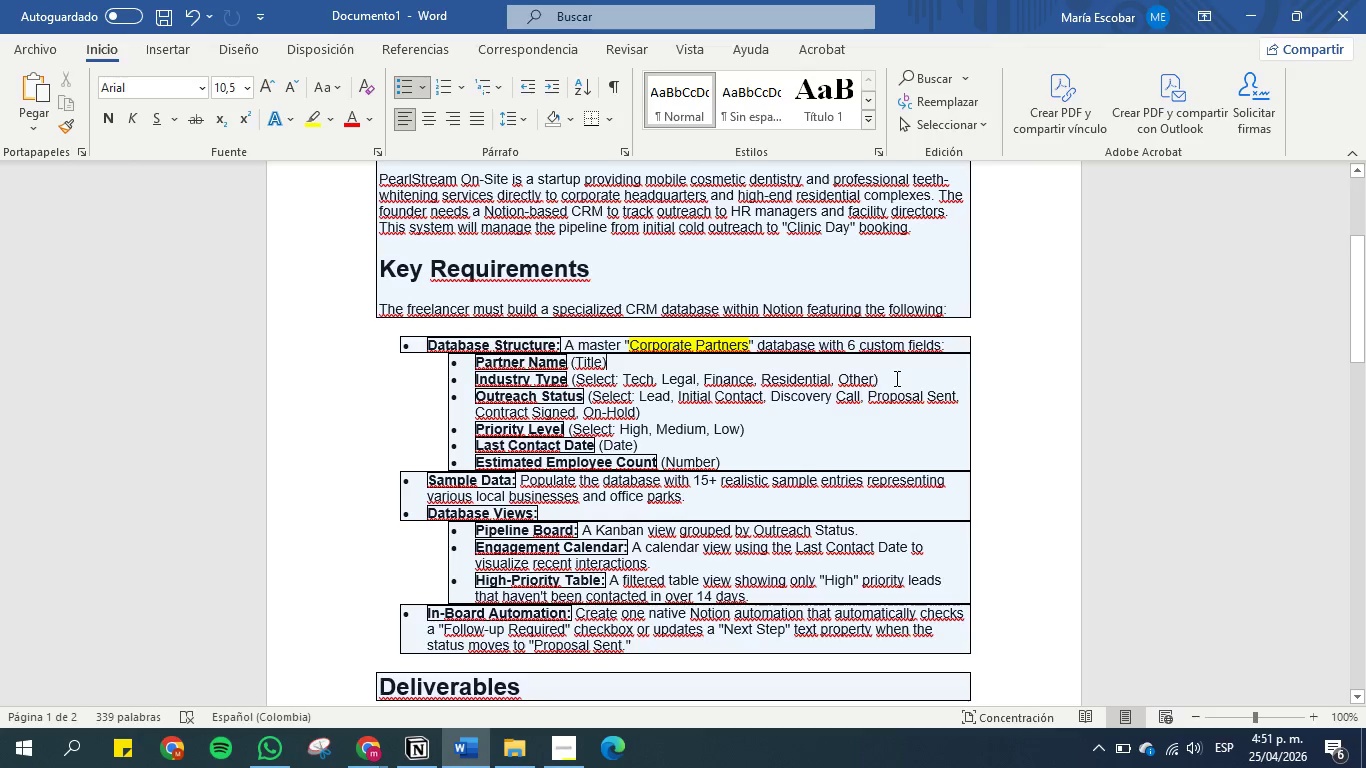 
left_click_drag(start_coordinate=[895, 378], to_coordinate=[448, 376])
 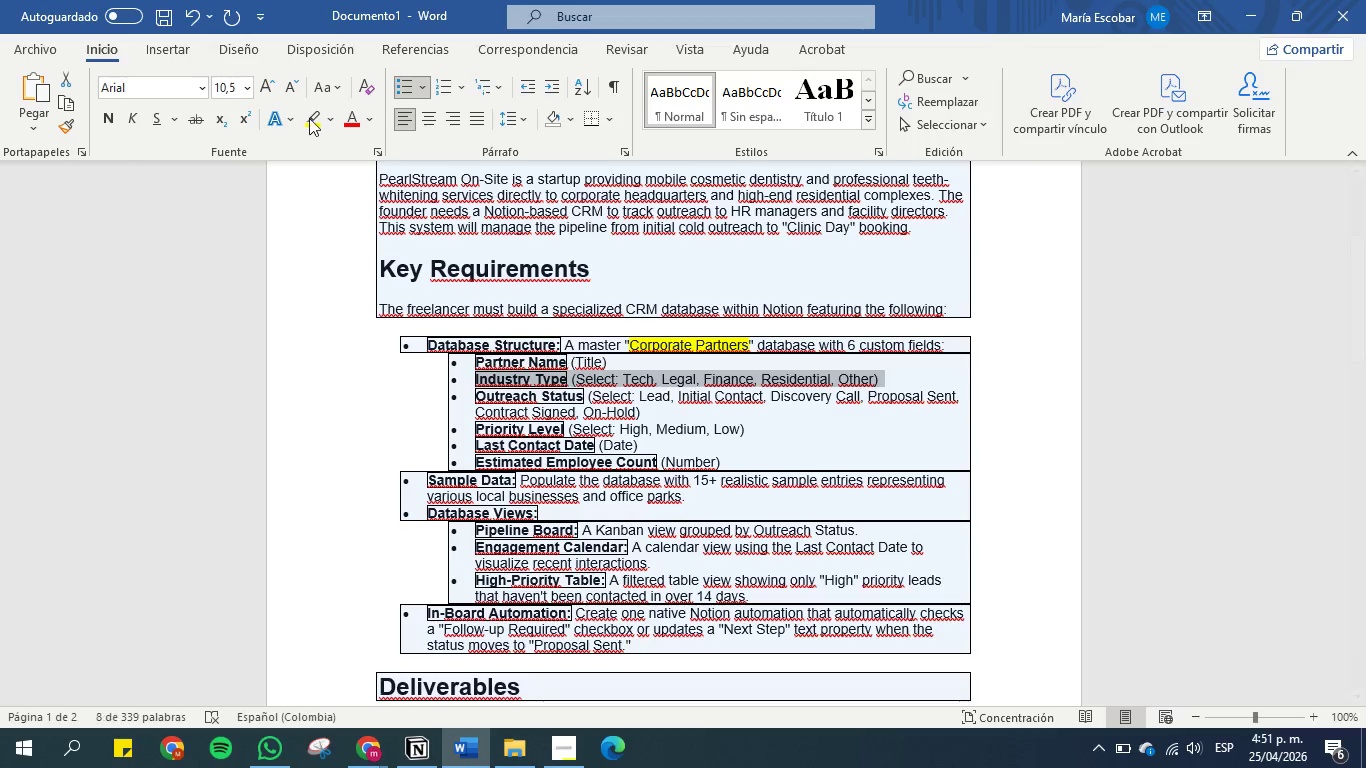 
left_click([305, 114])
 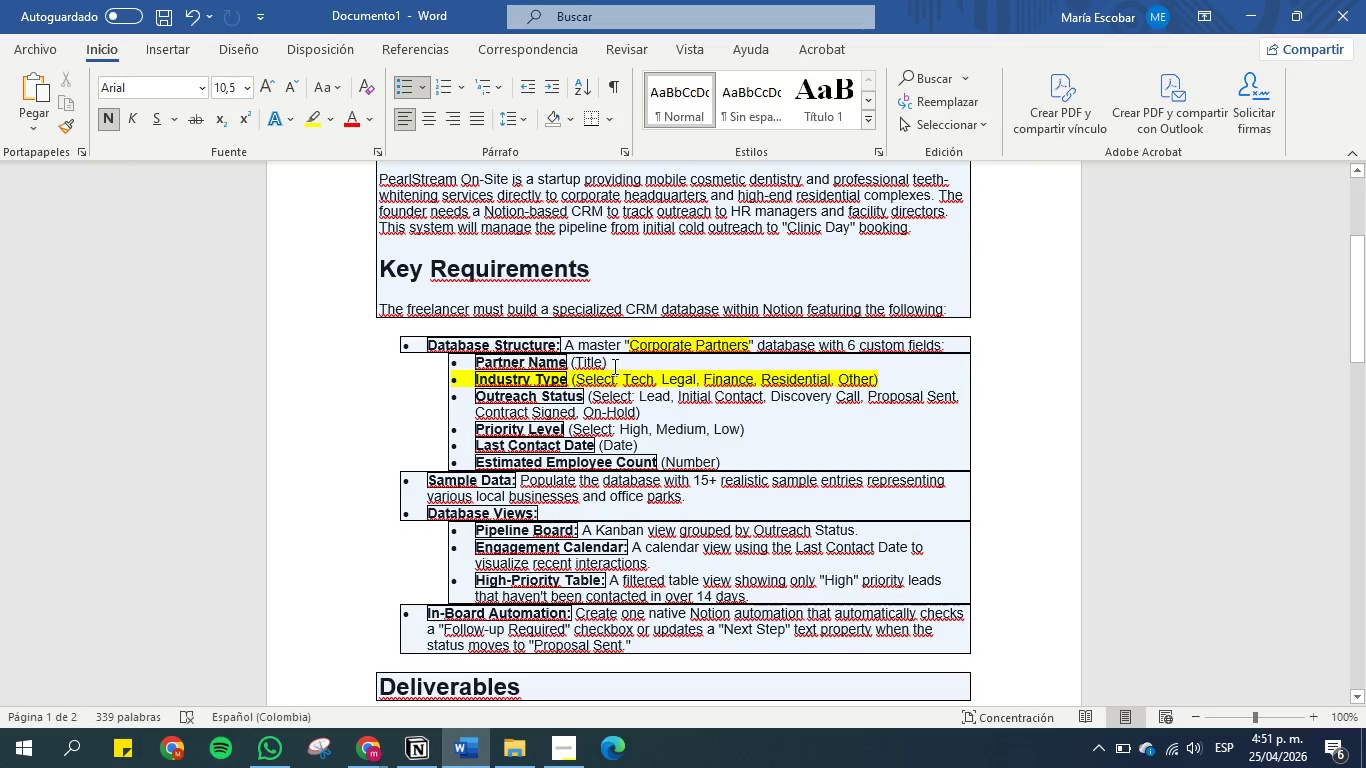 
left_click_drag(start_coordinate=[613, 362], to_coordinate=[475, 359])
 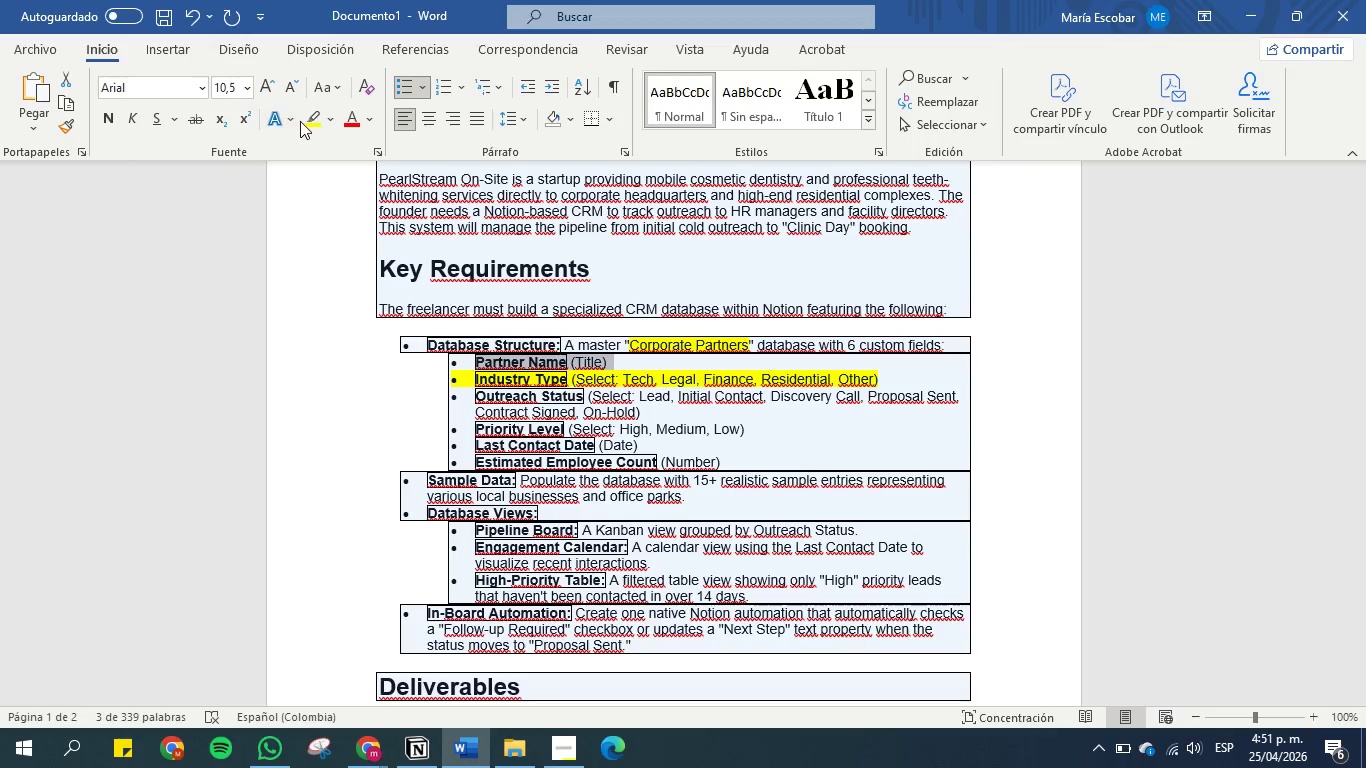 
left_click([303, 114])
 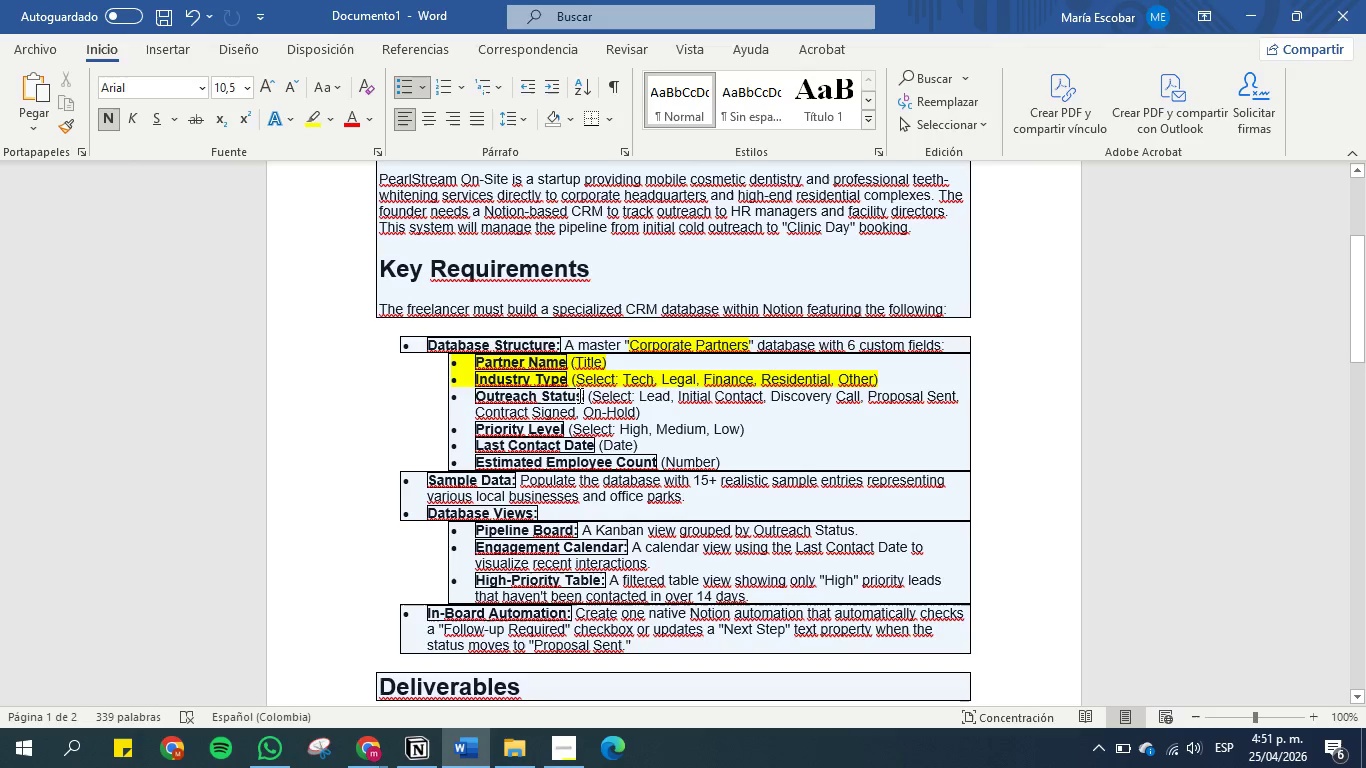 
left_click_drag(start_coordinate=[579, 395], to_coordinate=[488, 391])
 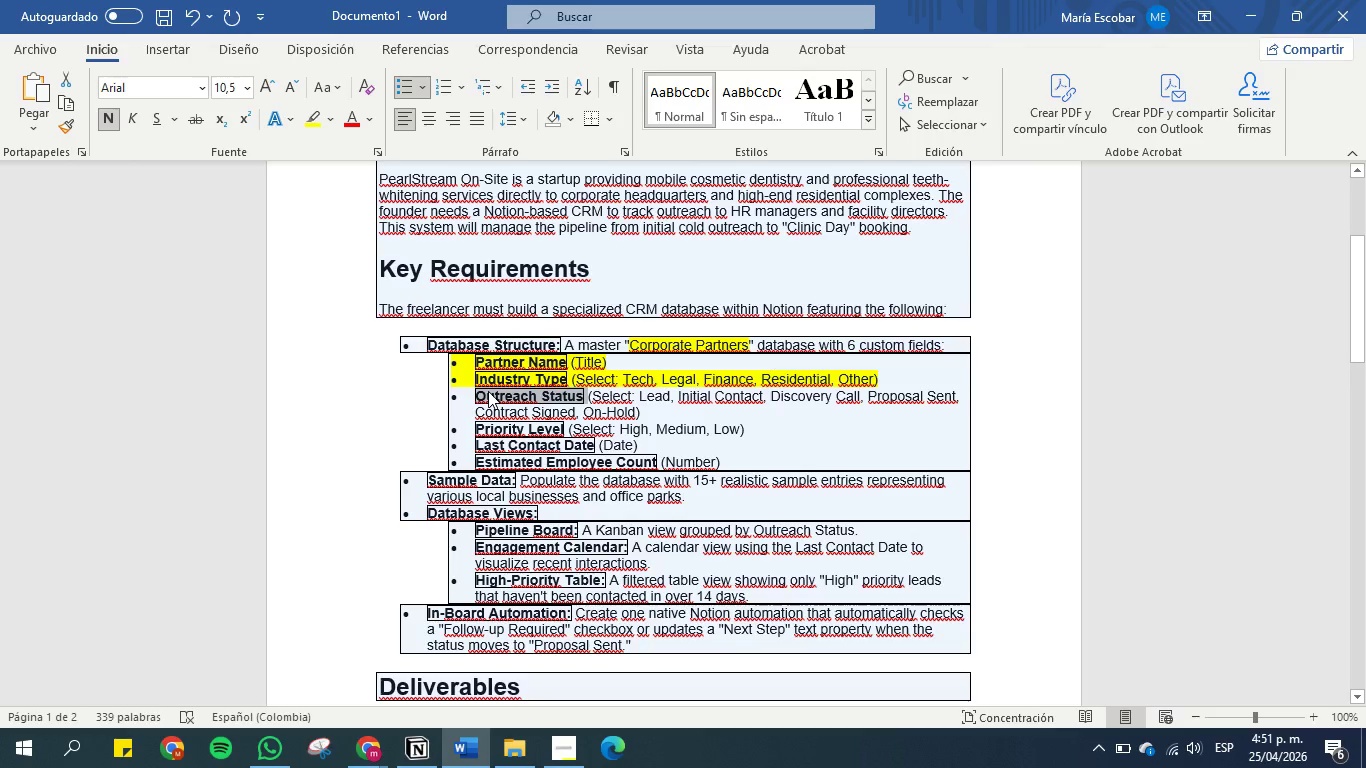 
key(Control+C)
 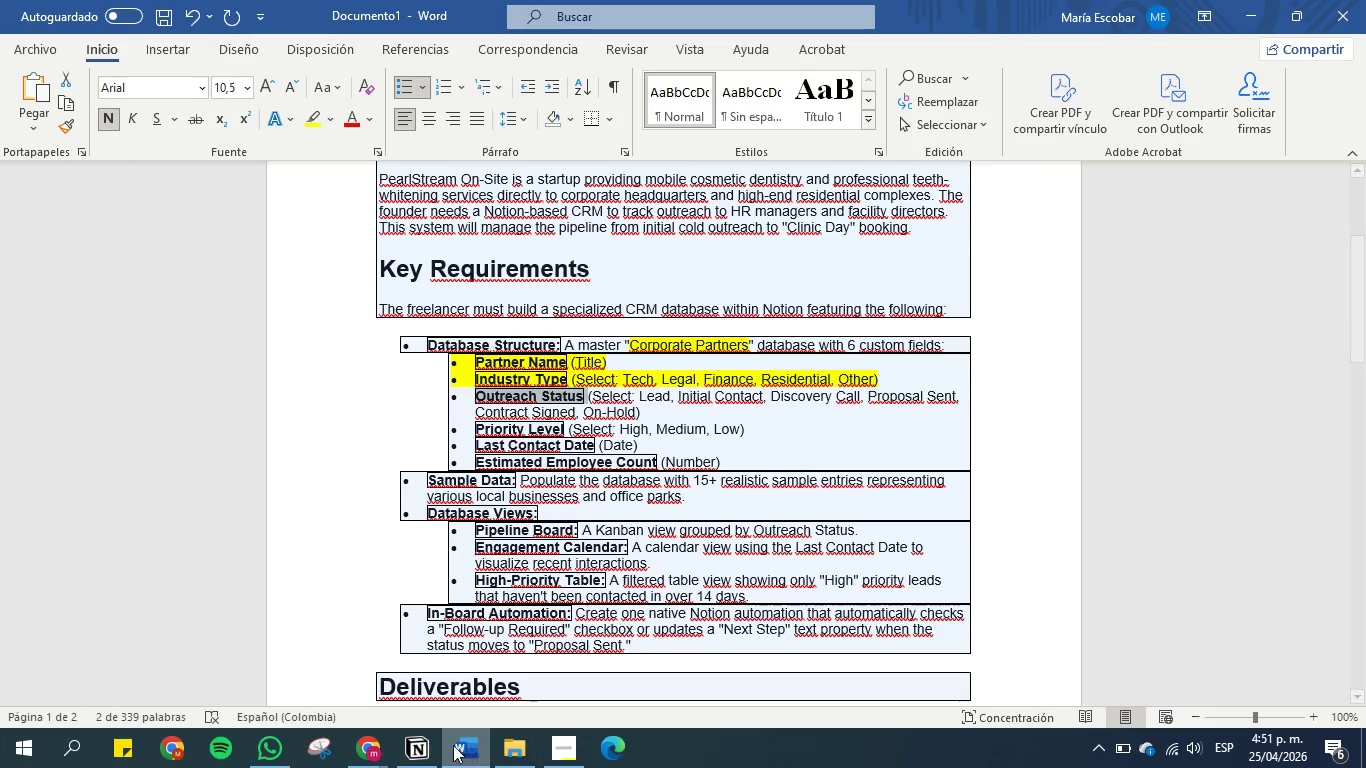 
left_click([409, 739])
 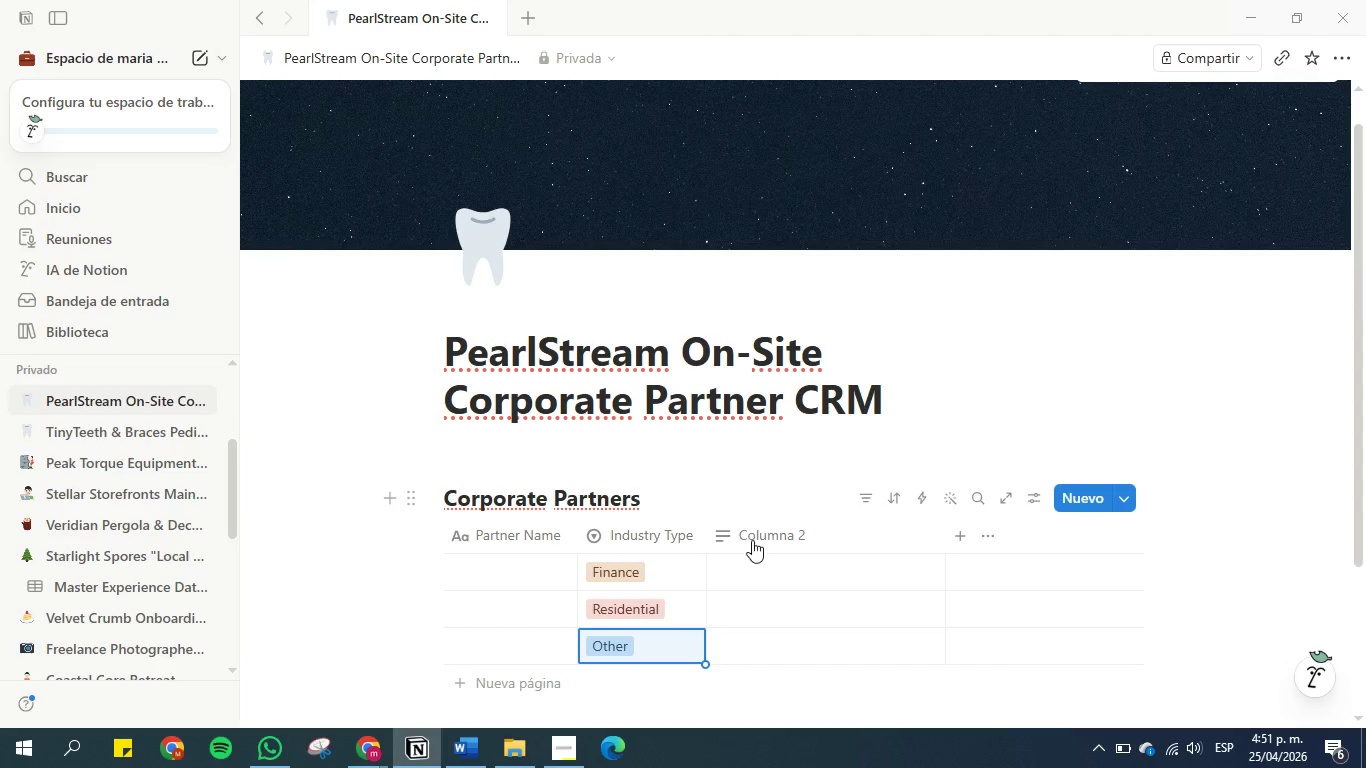 
left_click([773, 537])
 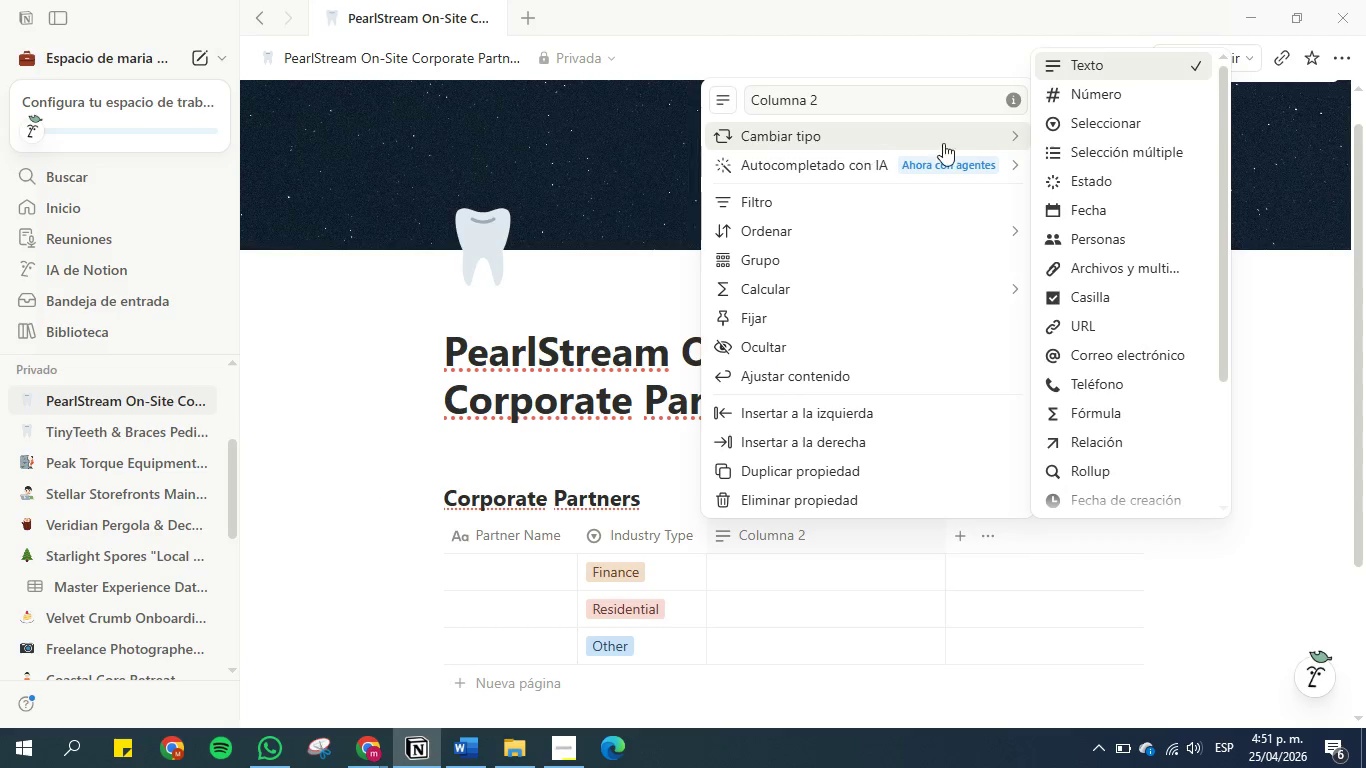 
left_click([1096, 130])
 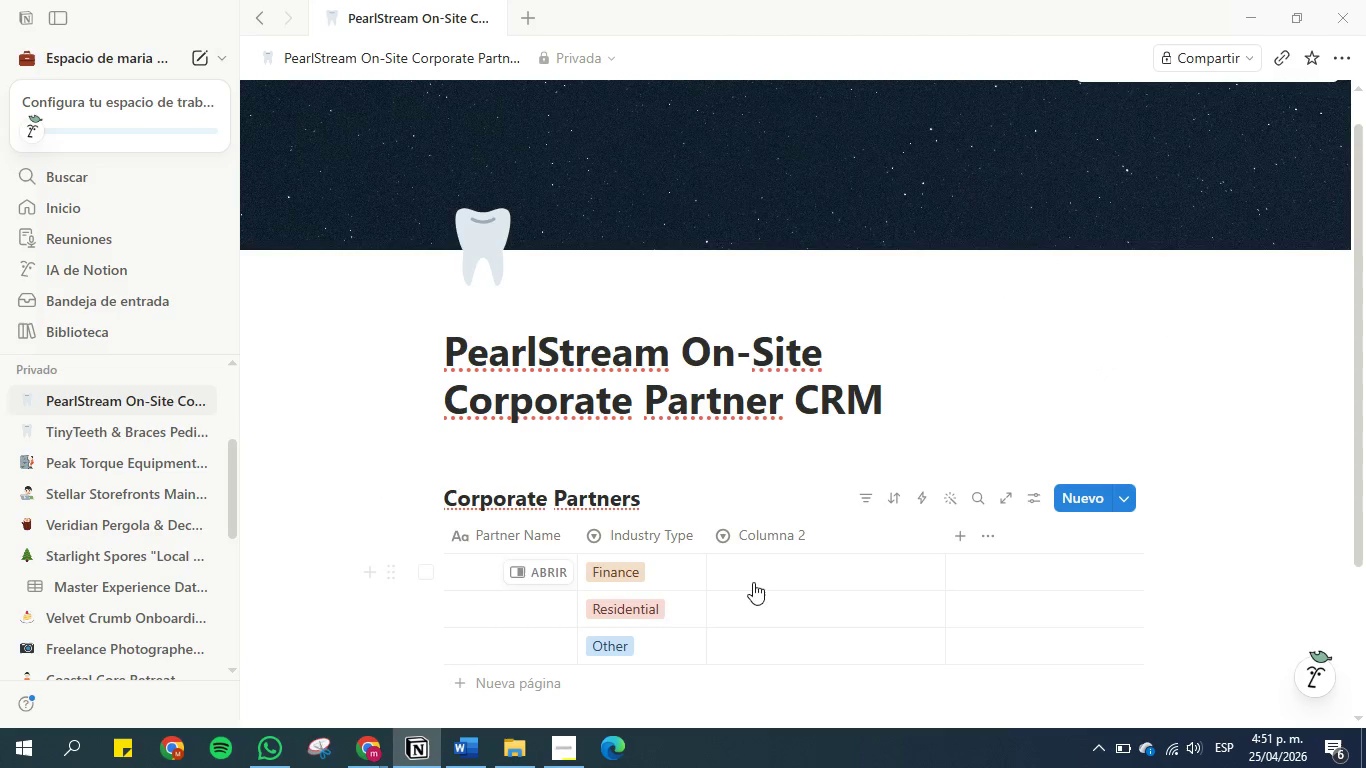 
left_click([769, 532])
 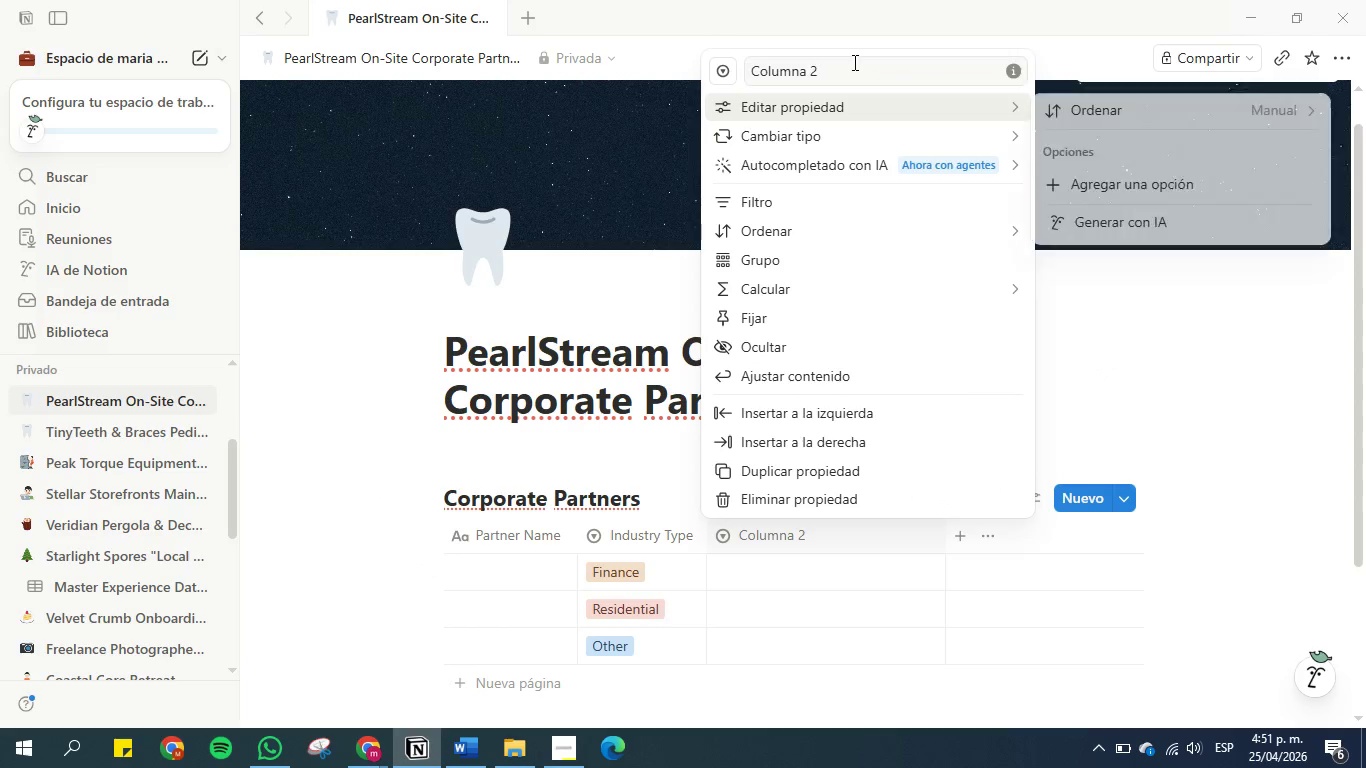 
double_click([853, 62])
 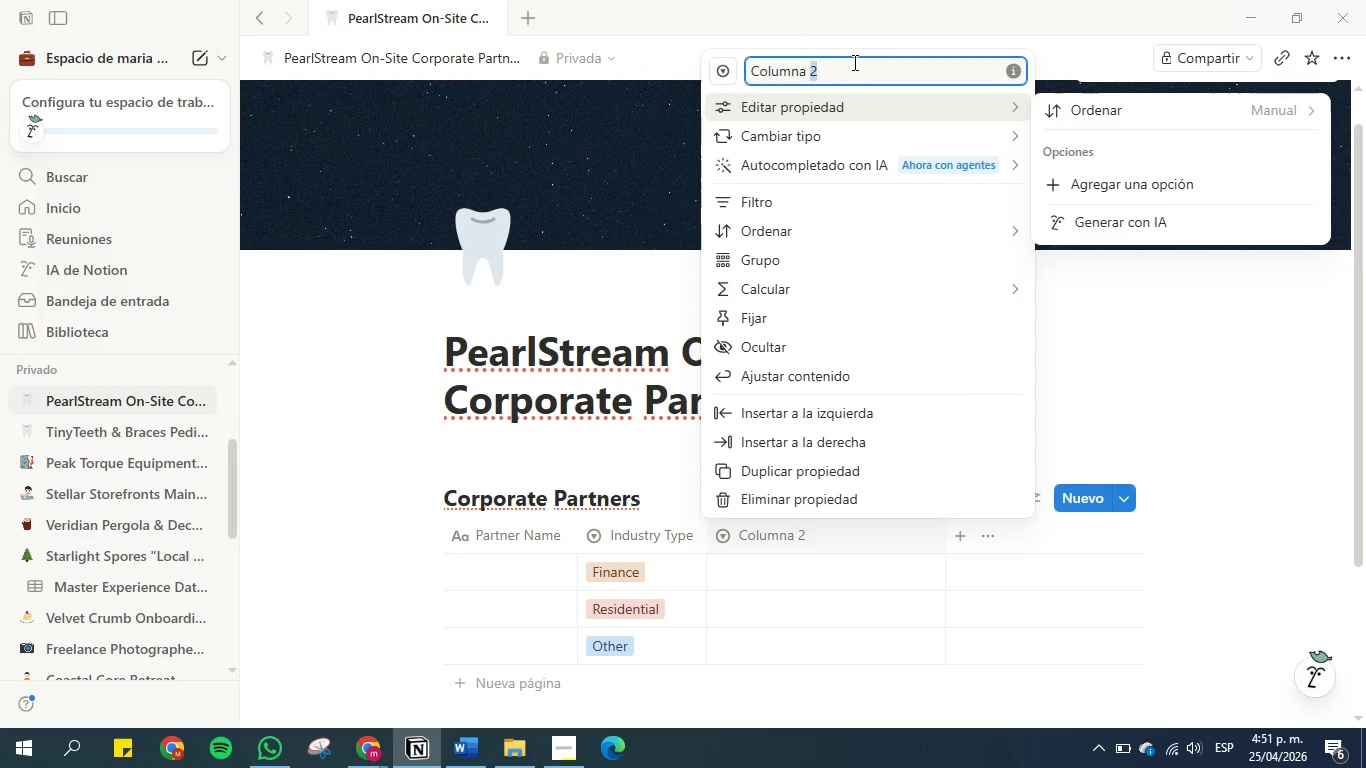 
triple_click([853, 62])
 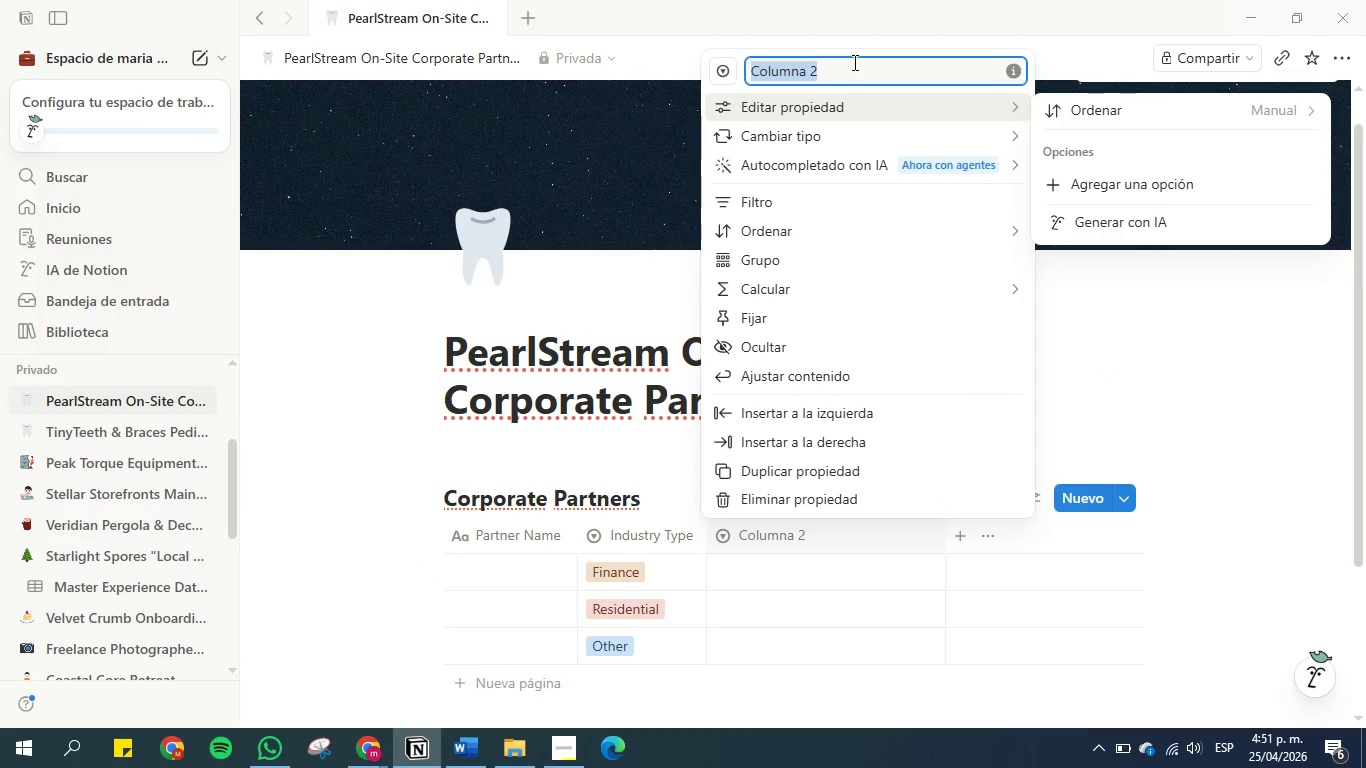 
key(Control+V)
 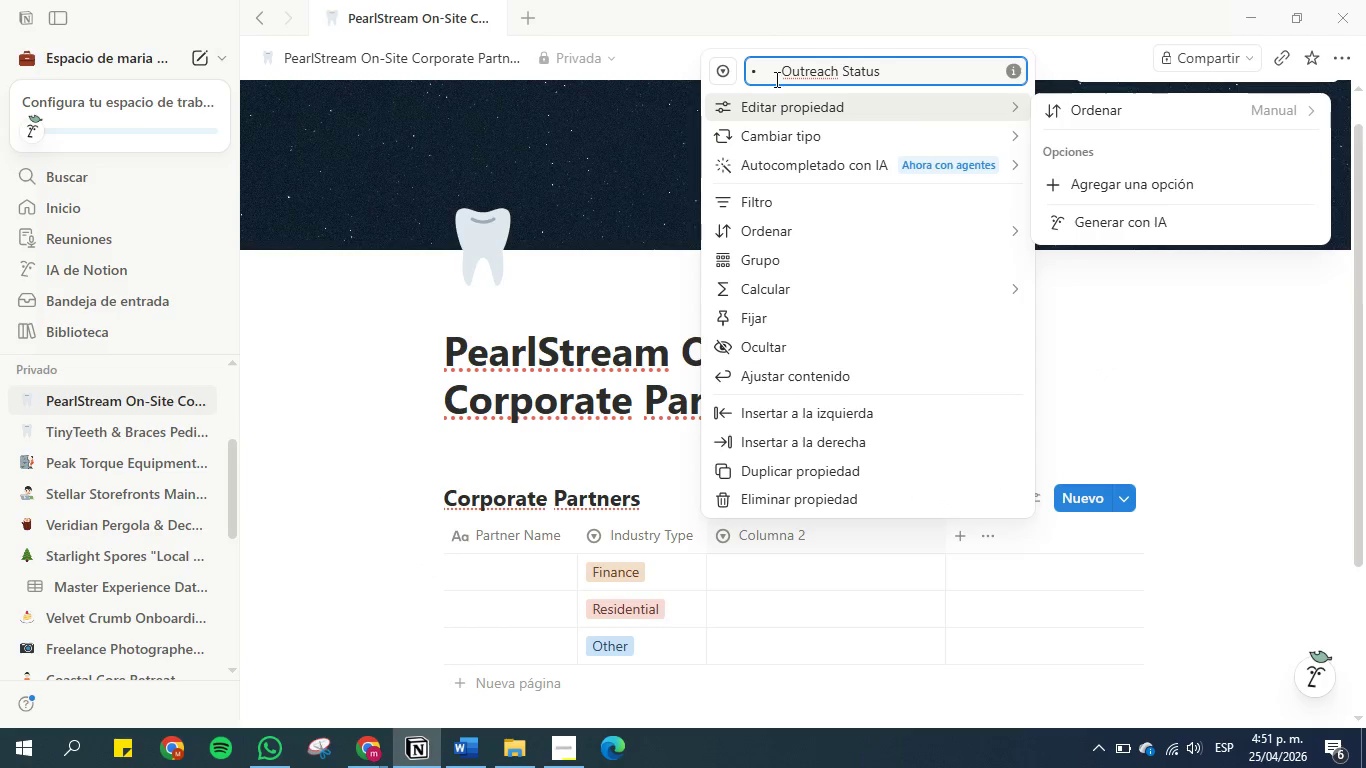 
left_click([779, 77])
 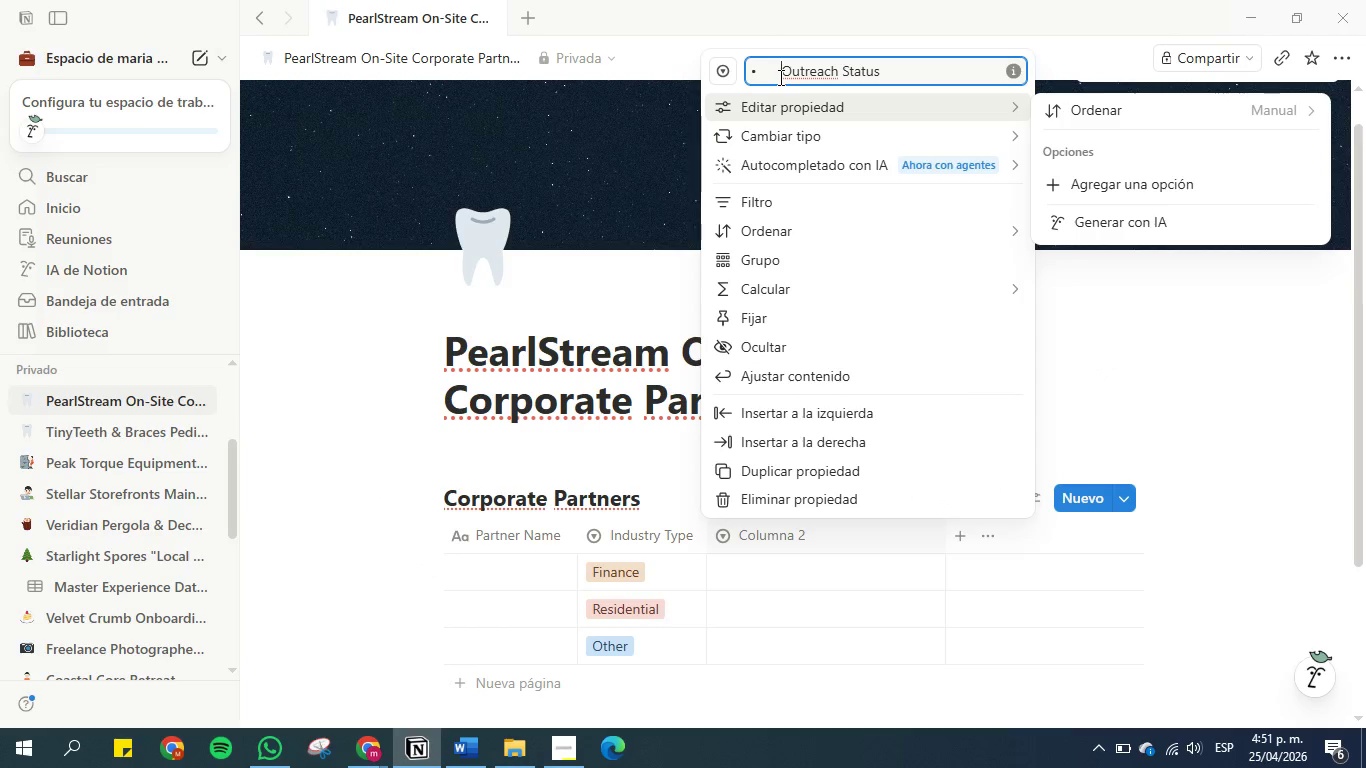 
key(Backspace)
 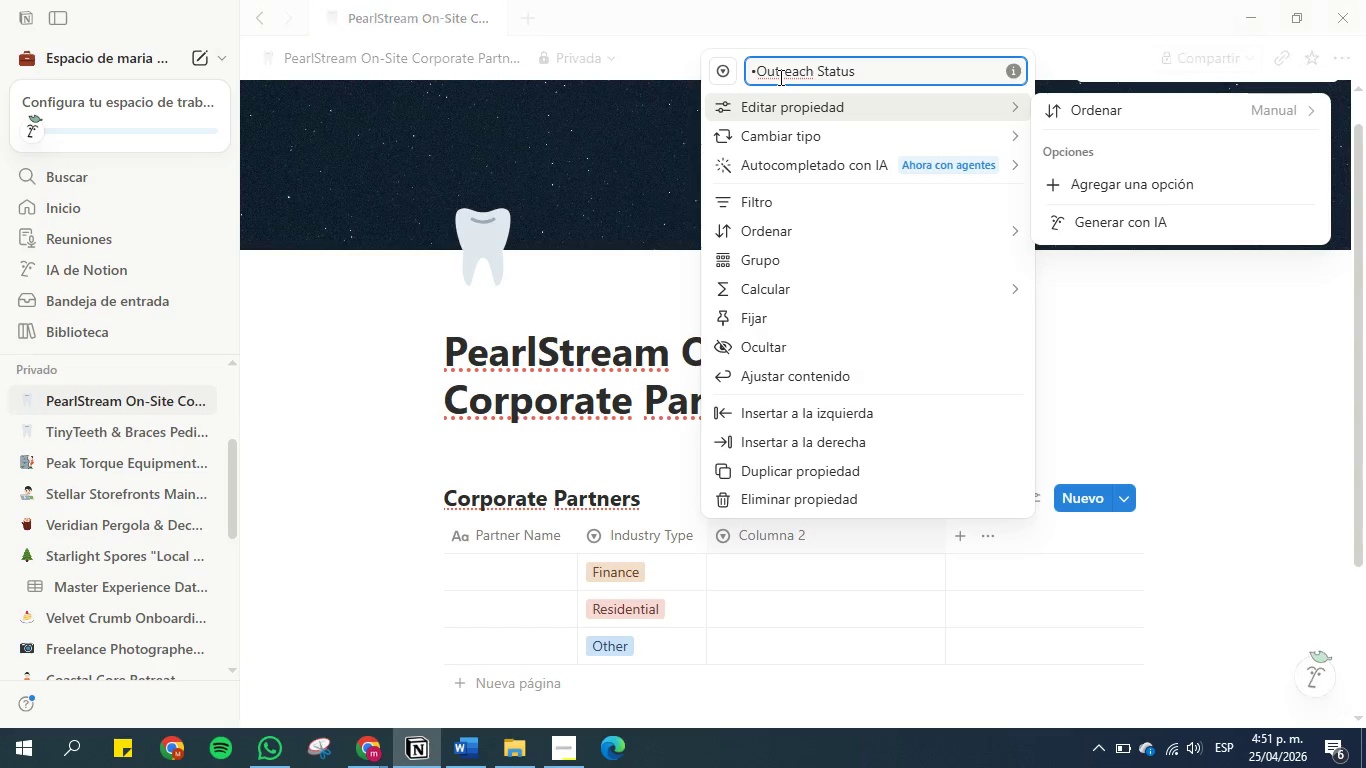 
key(Backspace)
 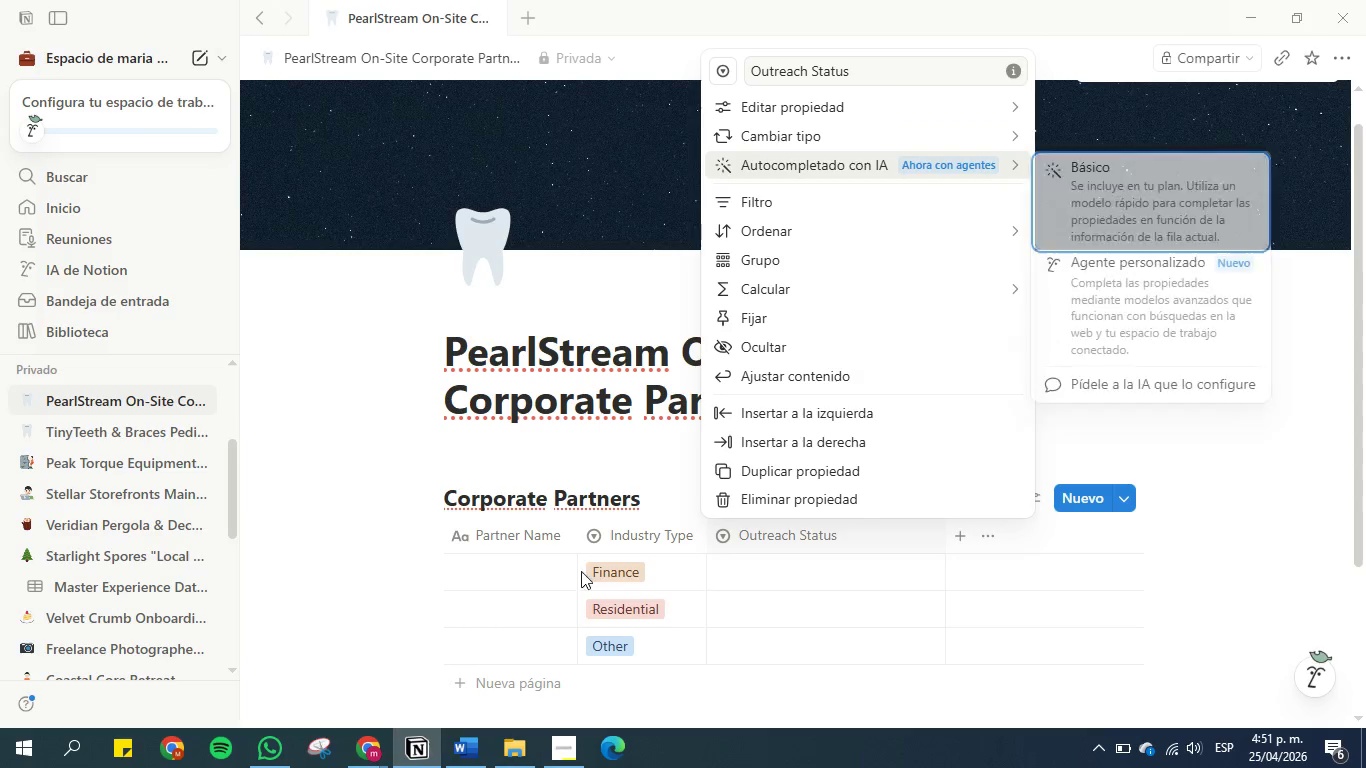 
left_click([754, 604])
 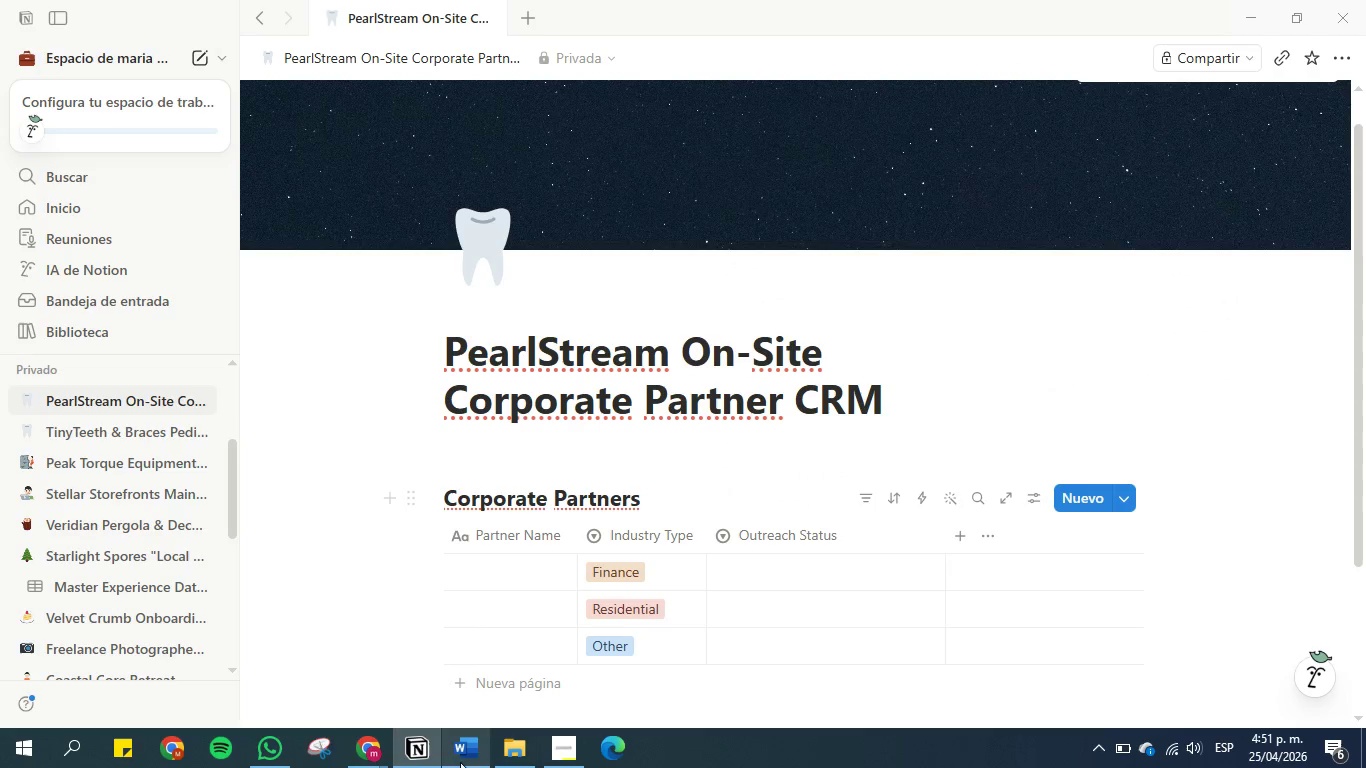 
left_click([471, 760])
 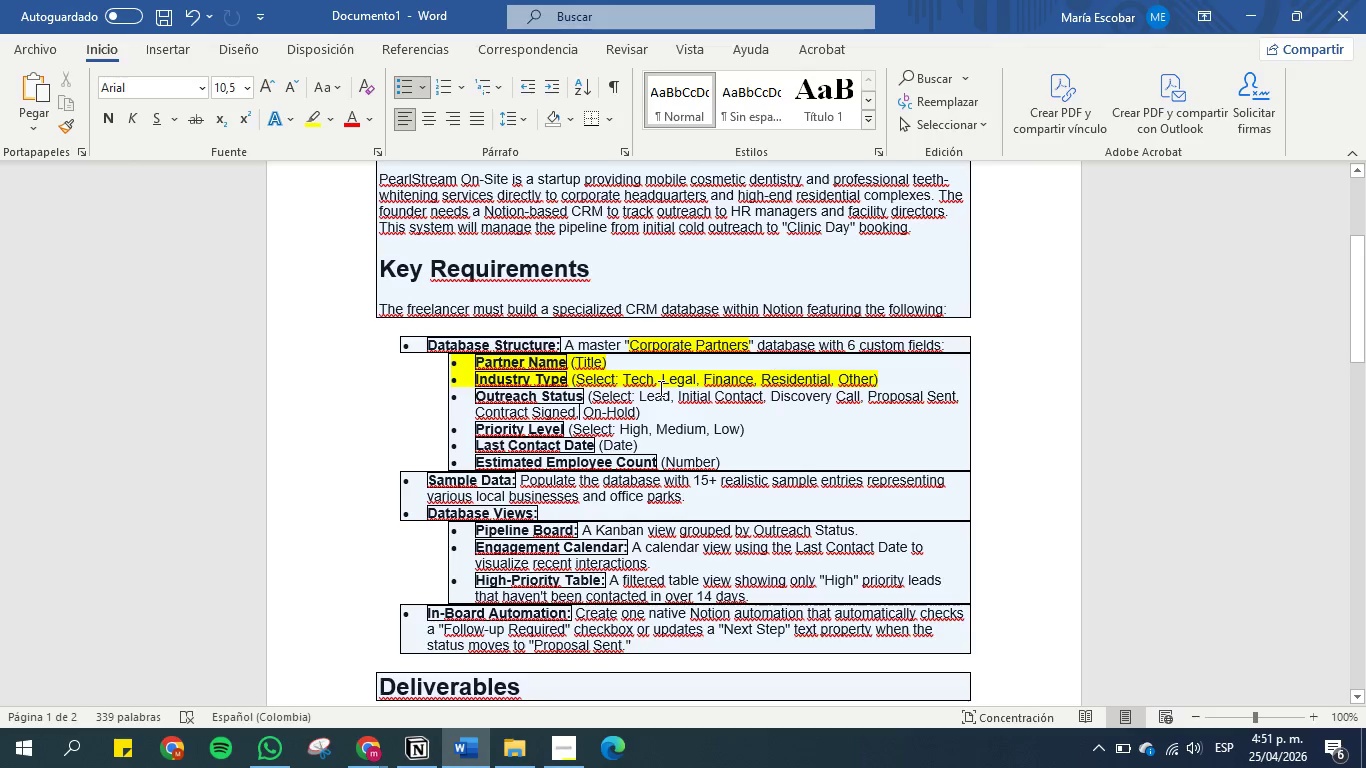 
left_click_drag(start_coordinate=[638, 398], to_coordinate=[669, 398])
 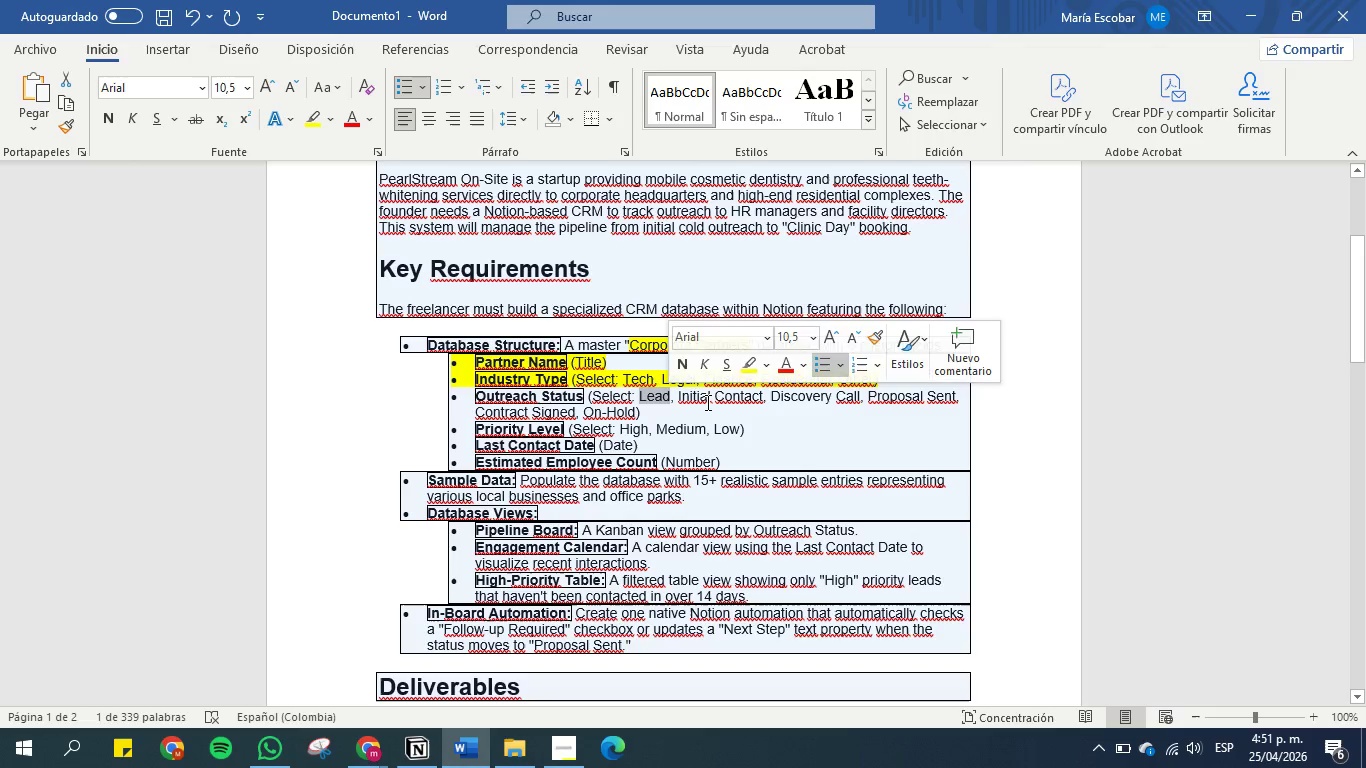 
key(Control+C)
 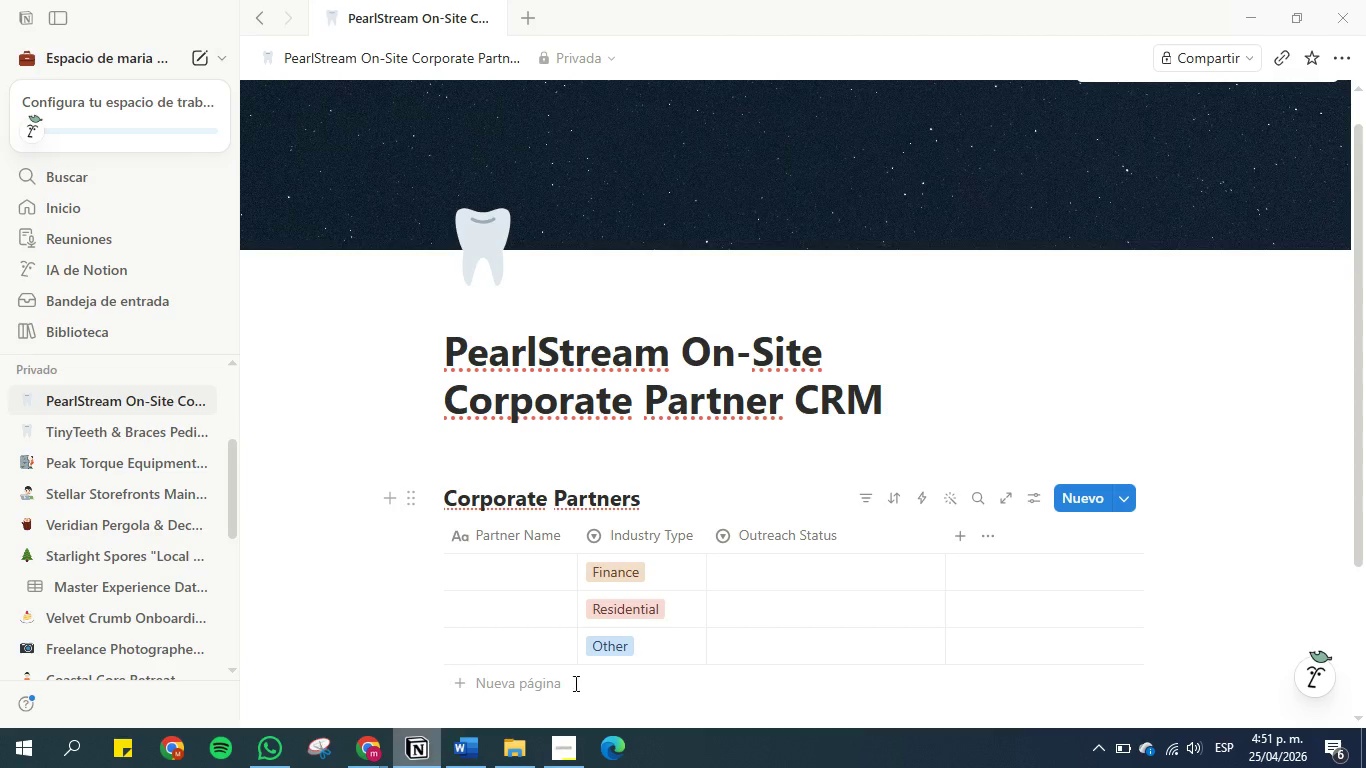 
left_click([802, 575])
 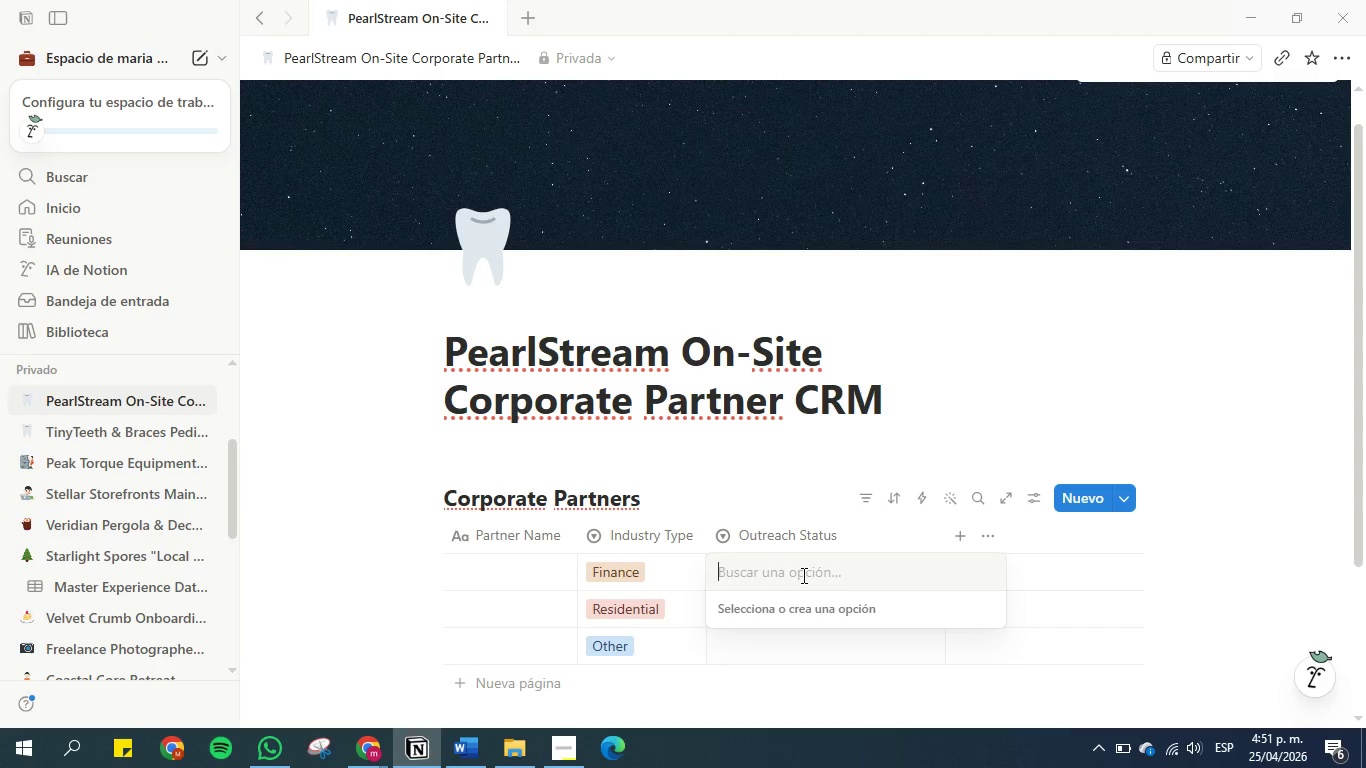 
key(Control+V)
 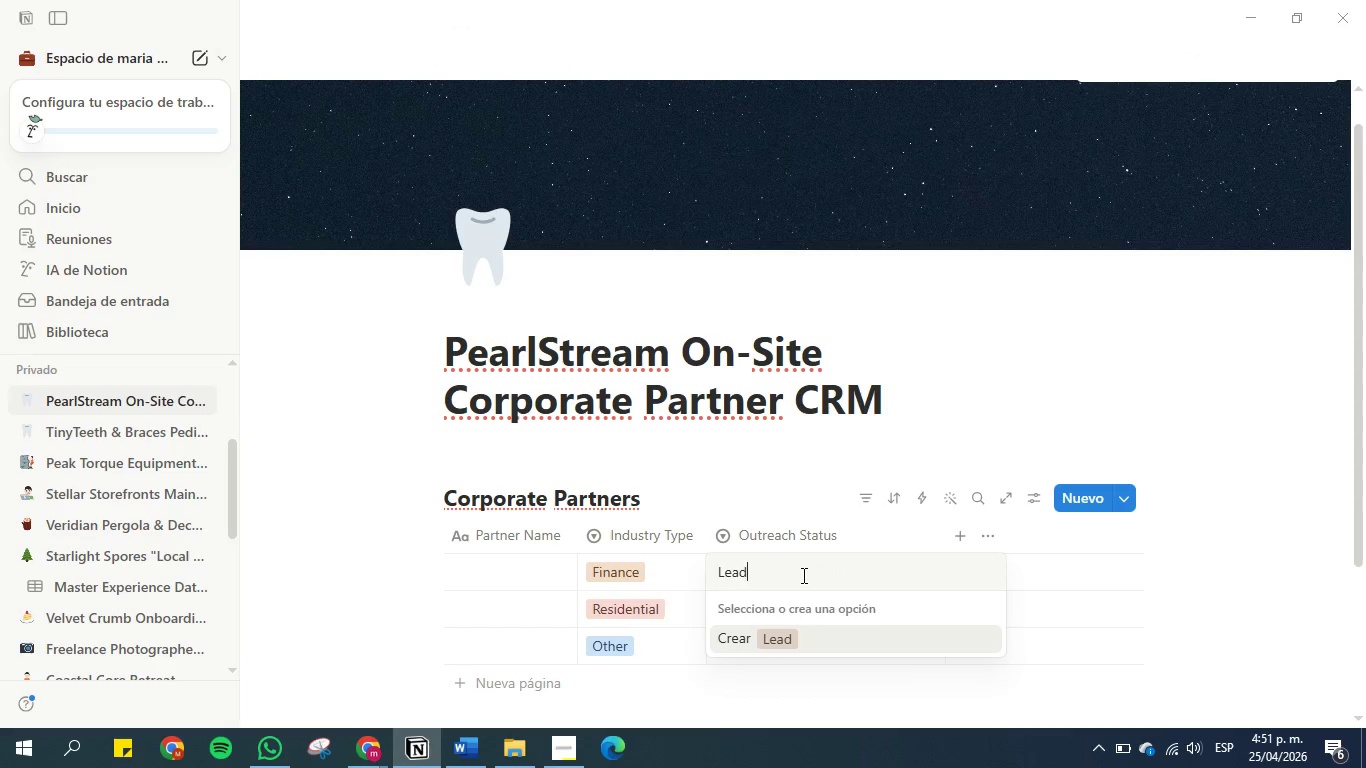 
key(Enter)
 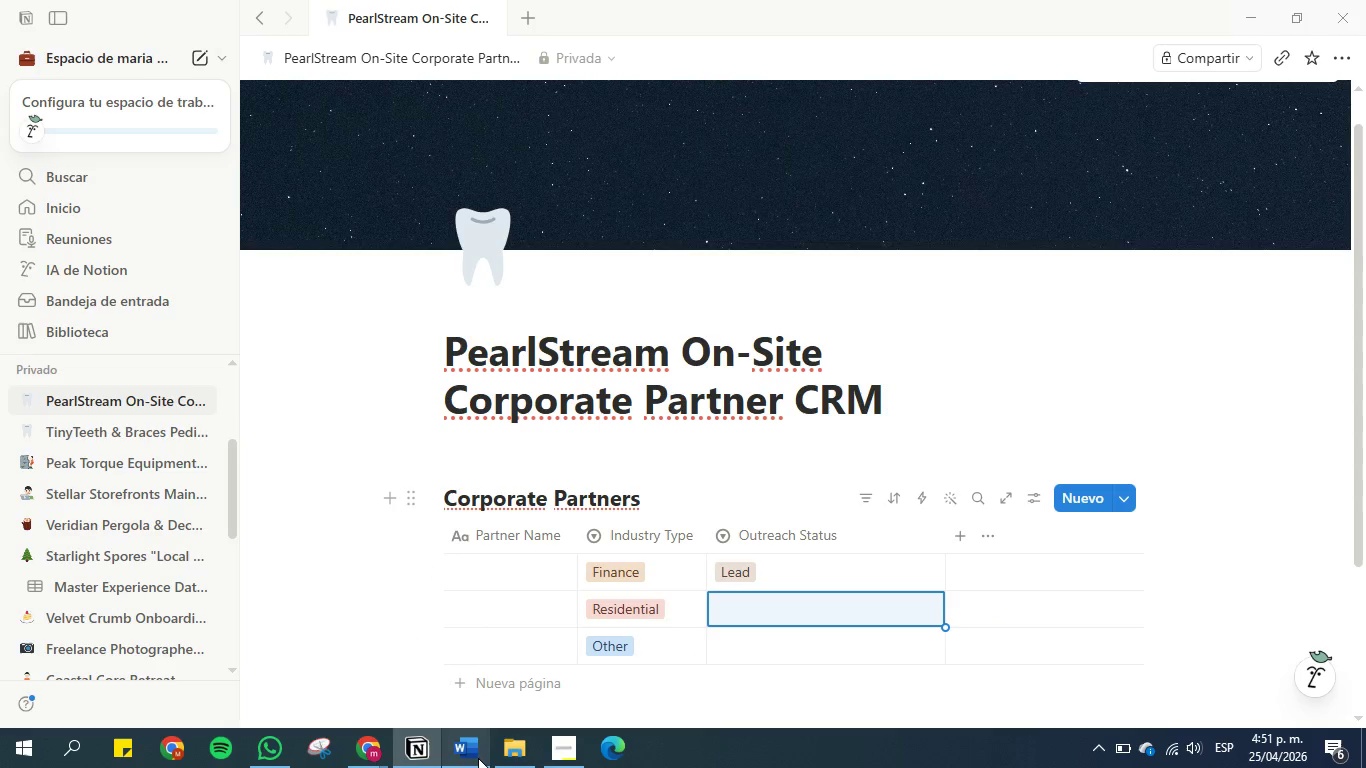 
left_click([471, 749])
 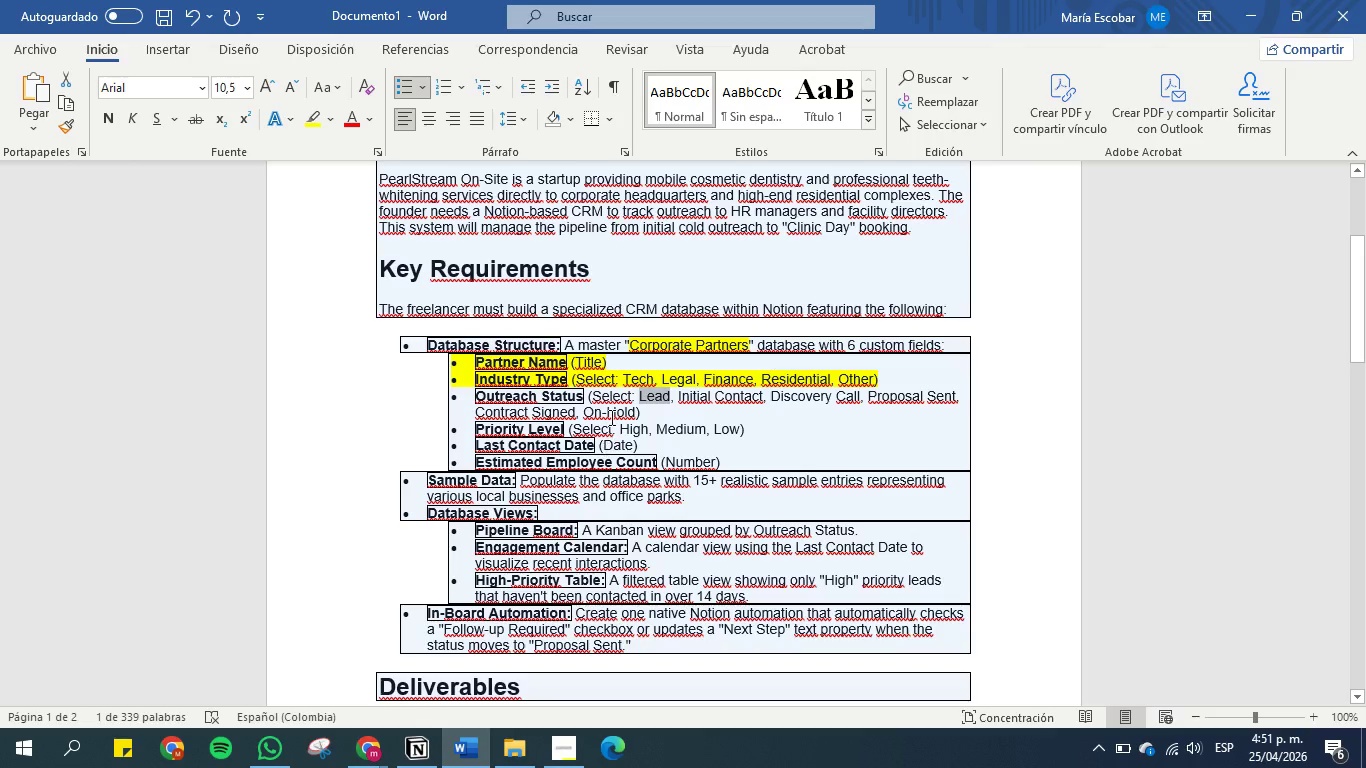 
left_click([610, 416])
 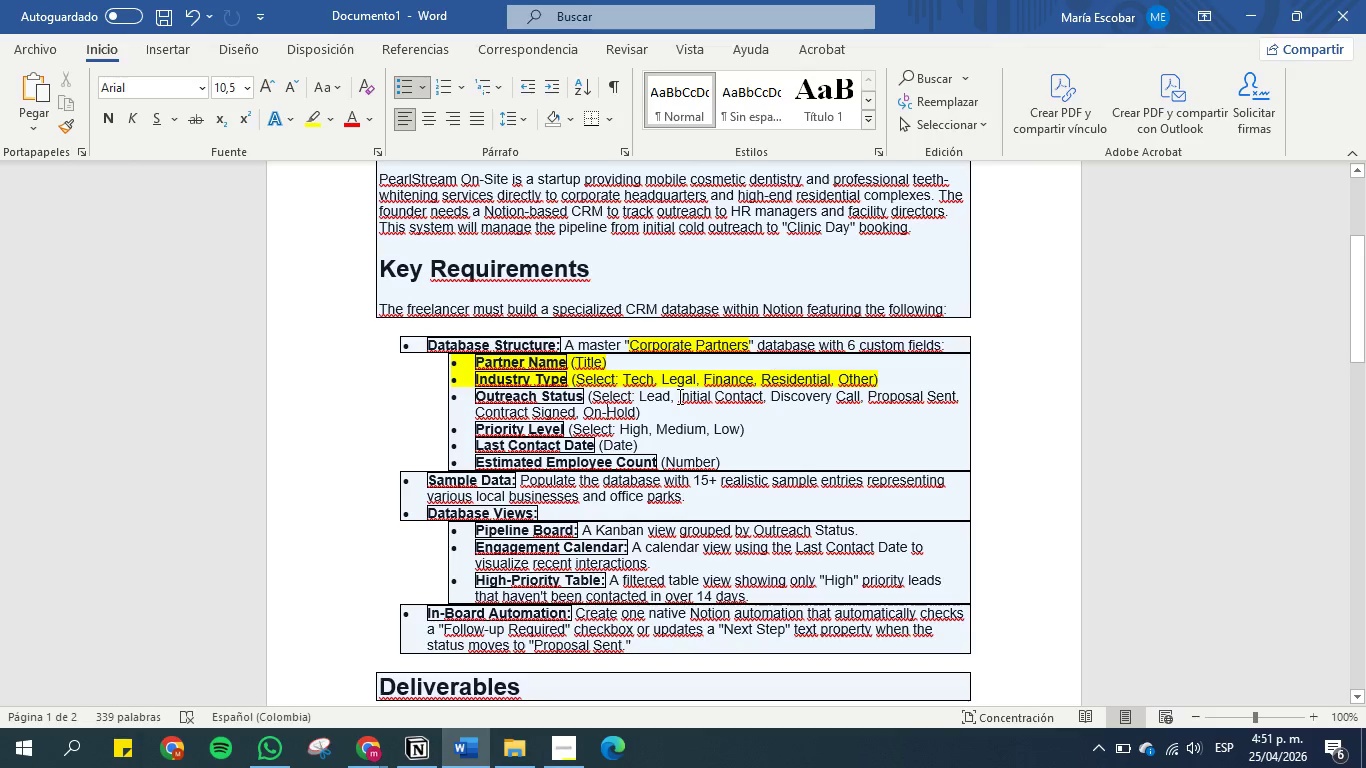 
left_click_drag(start_coordinate=[678, 396], to_coordinate=[760, 396])
 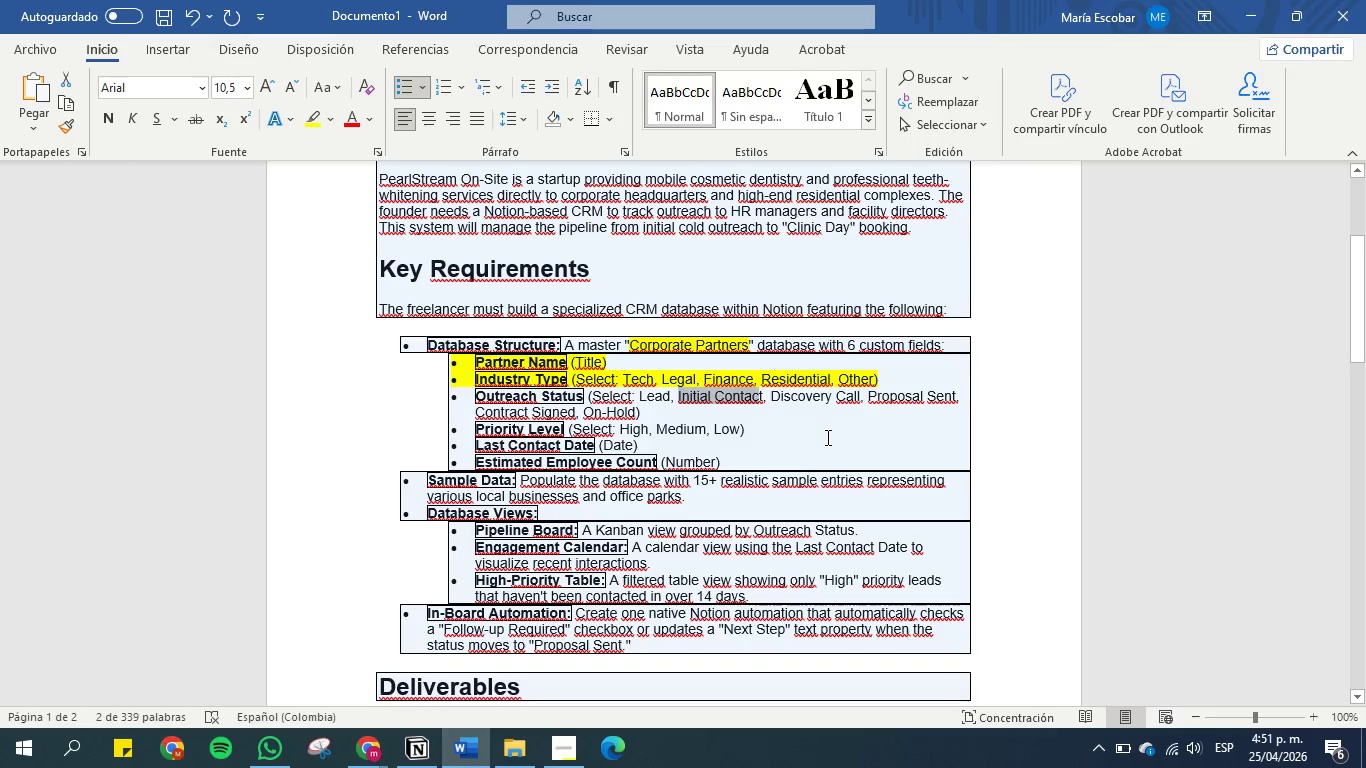 
key(Control+C)
 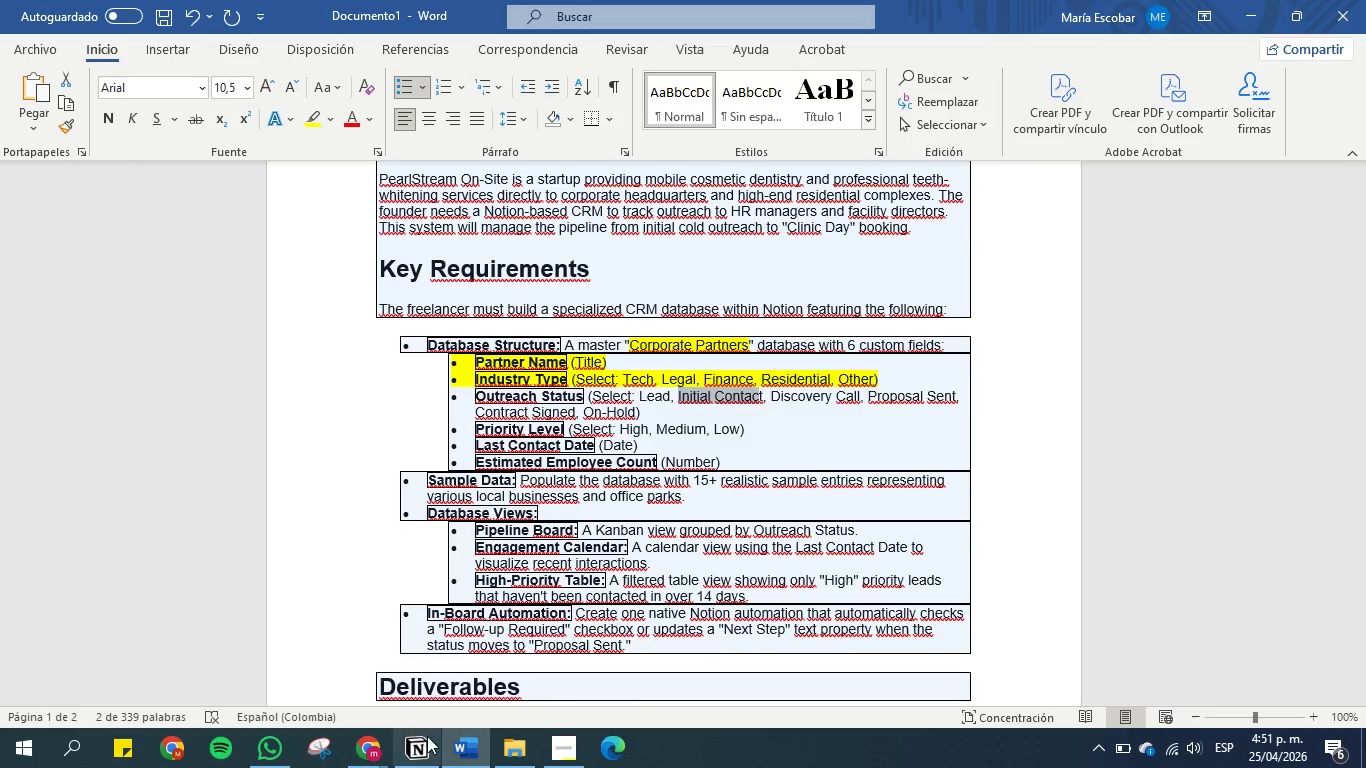 
left_click([428, 740])
 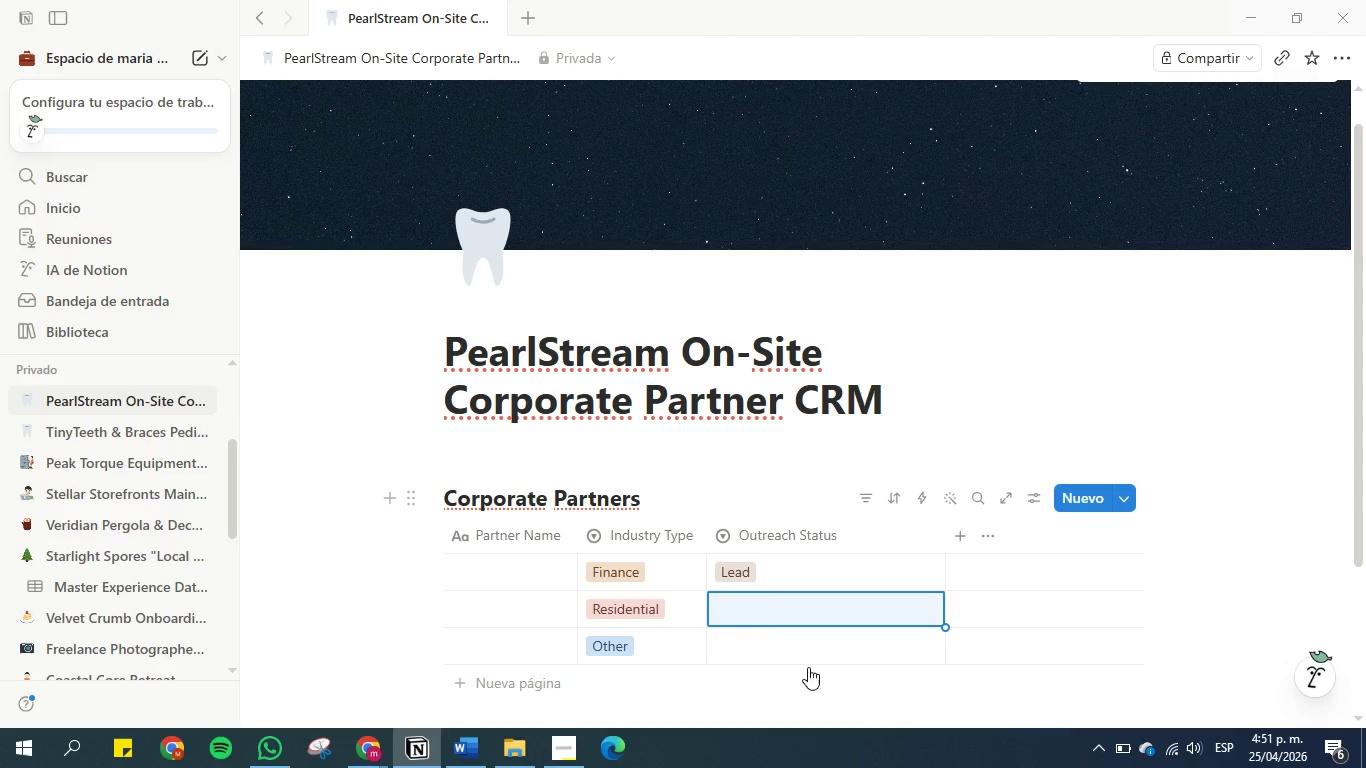 
left_click([762, 600])
 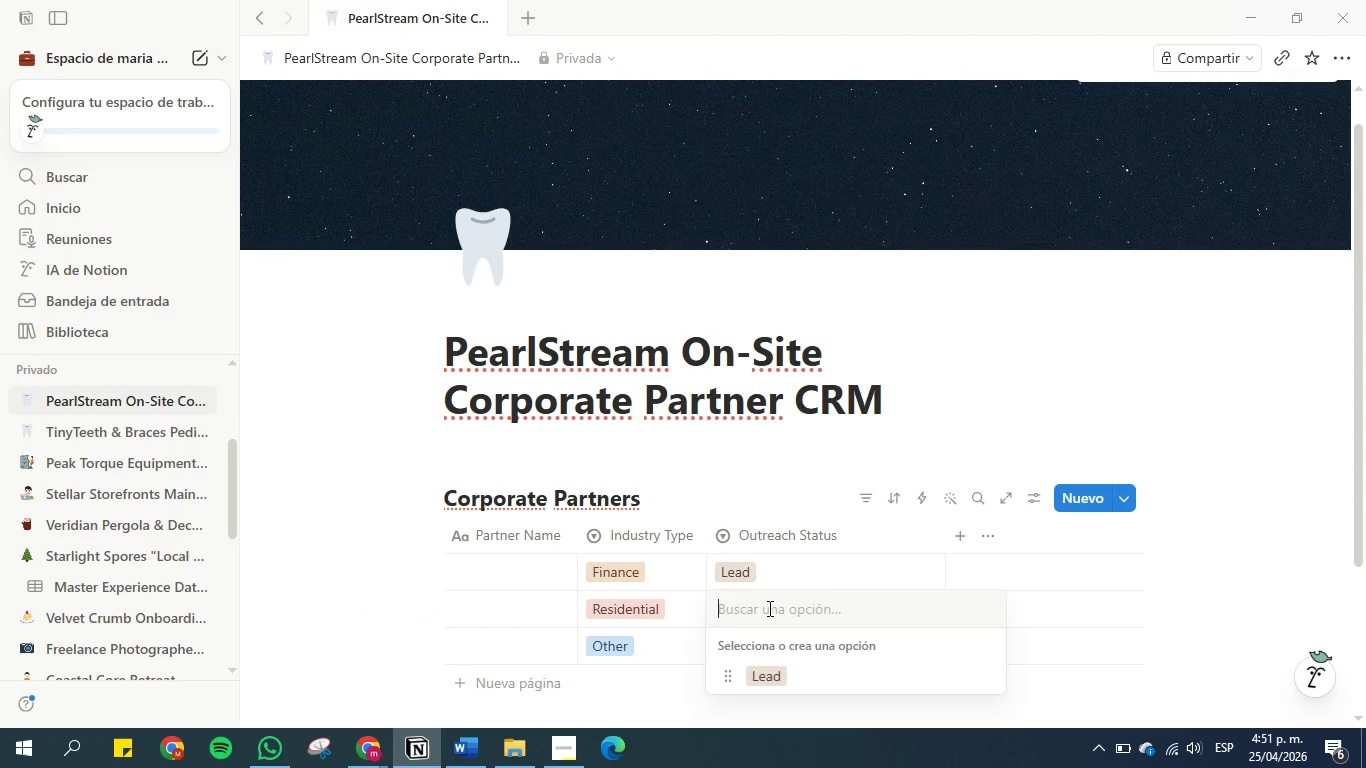 
key(Control+V)
 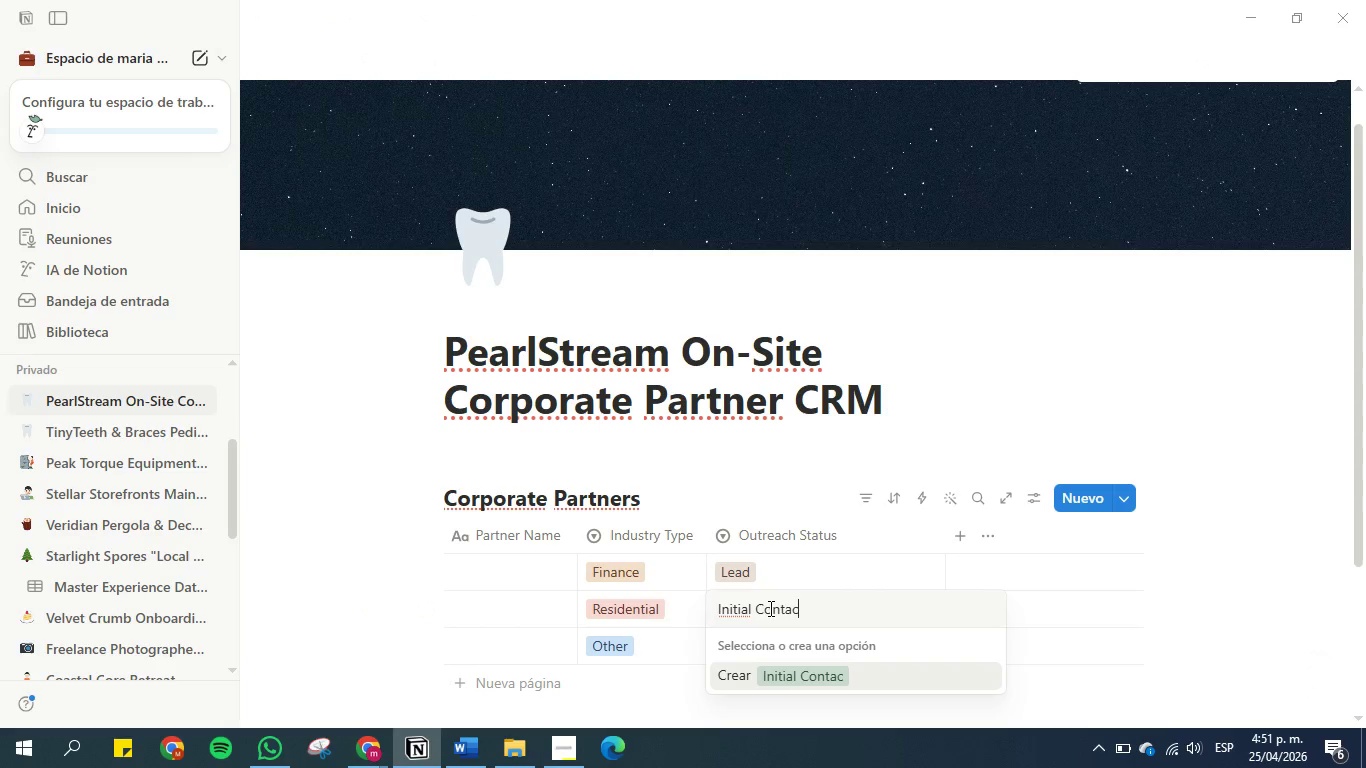 
key(Enter)
 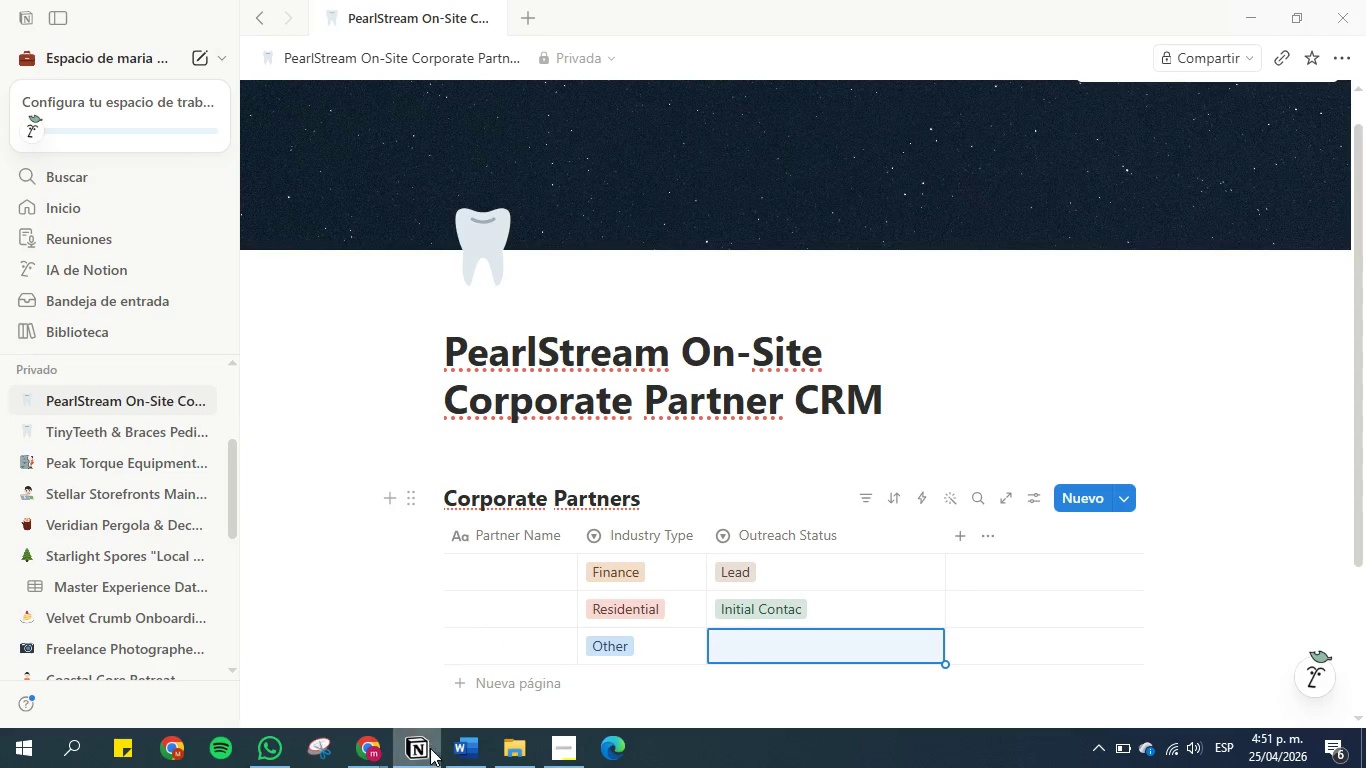 
left_click([459, 749])
 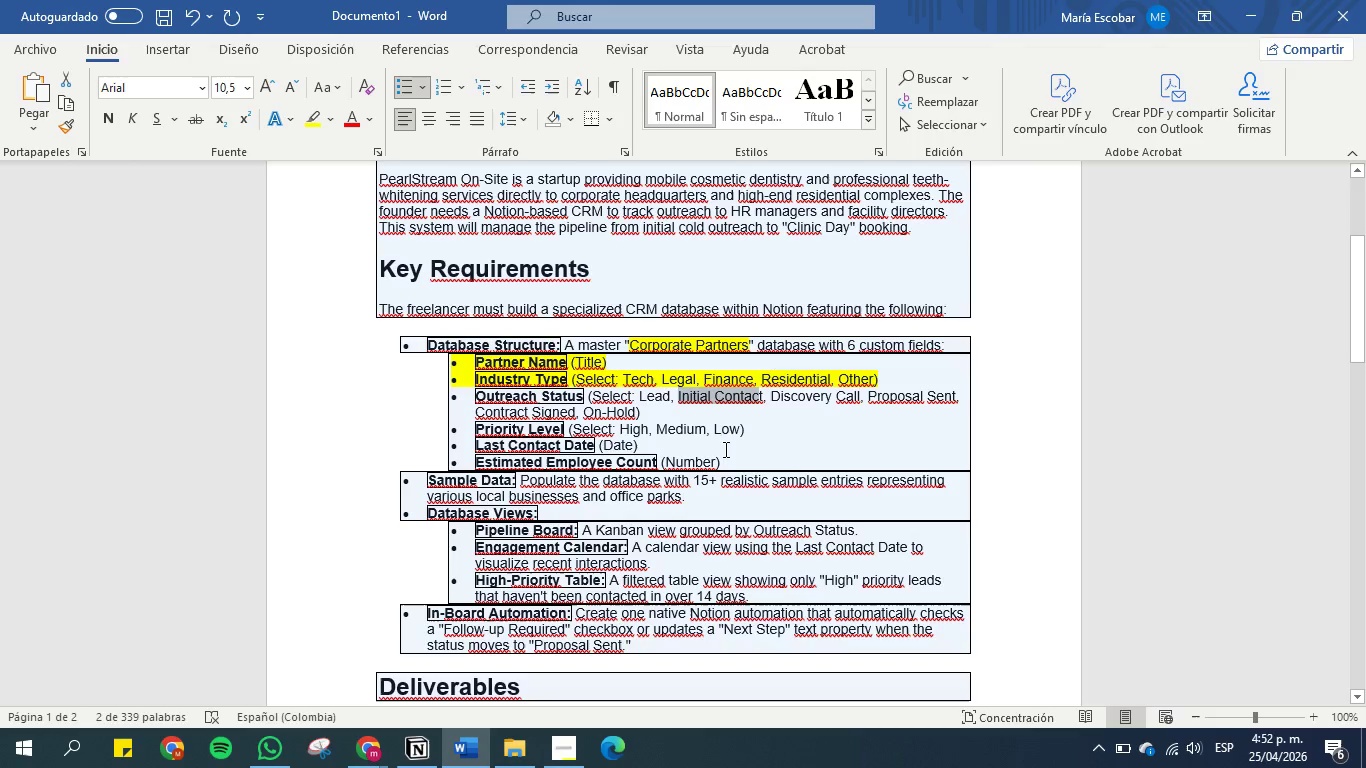 
left_click([726, 423])
 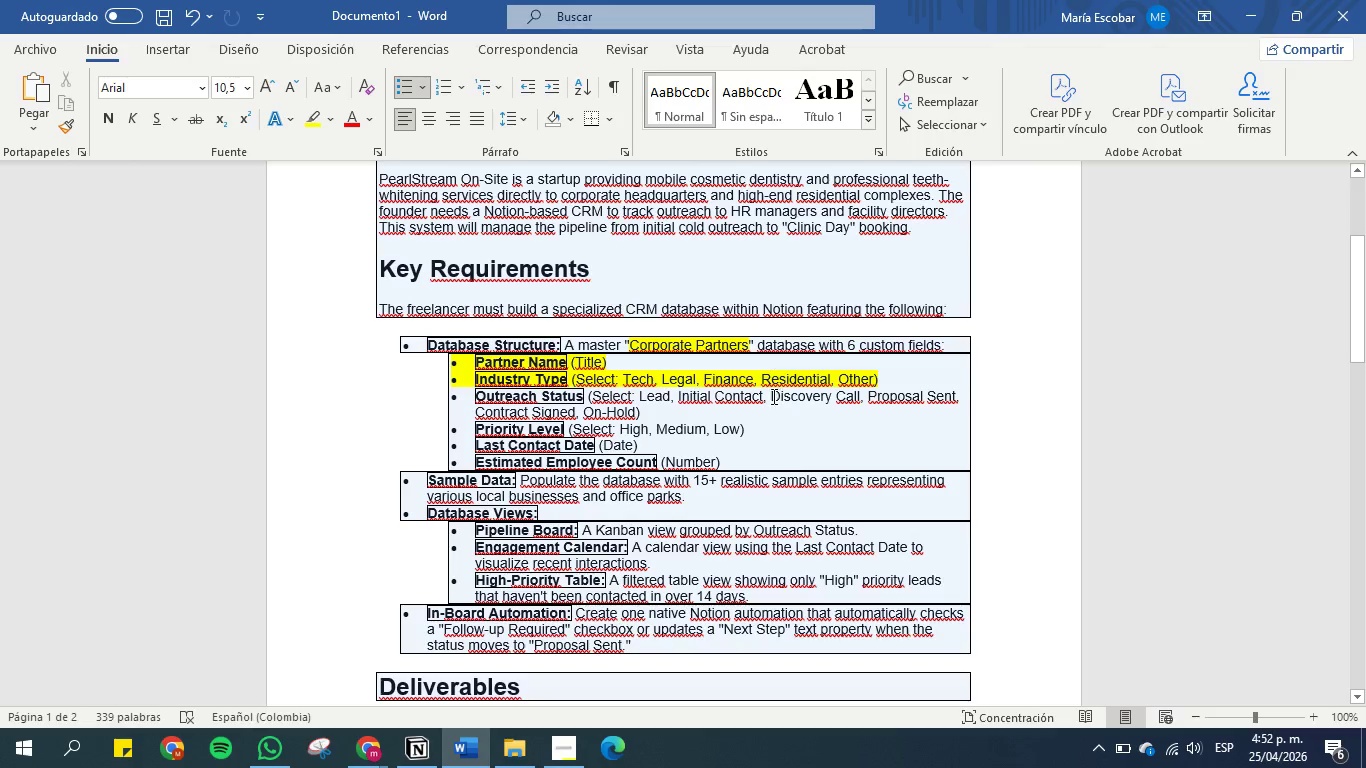 
left_click_drag(start_coordinate=[771, 396], to_coordinate=[860, 396])
 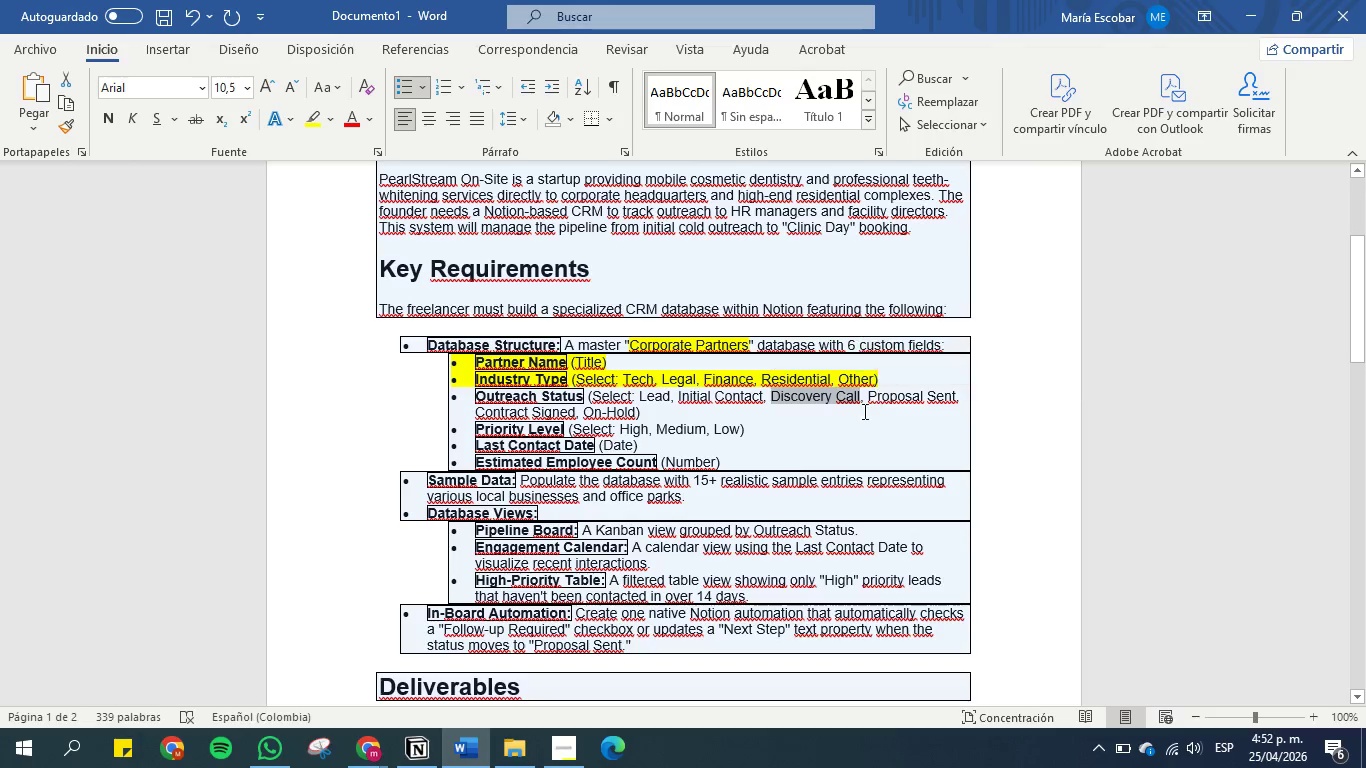 
key(Control+C)
 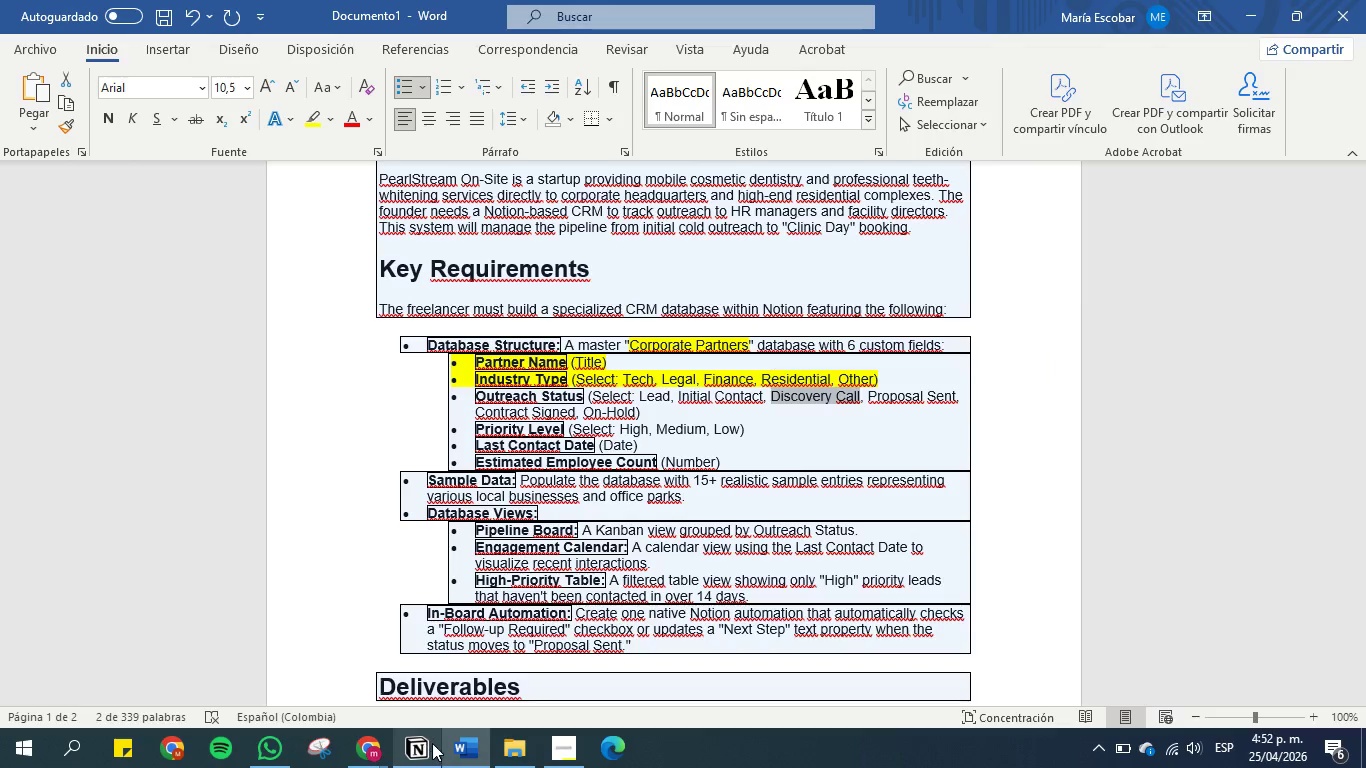 
left_click([432, 743])
 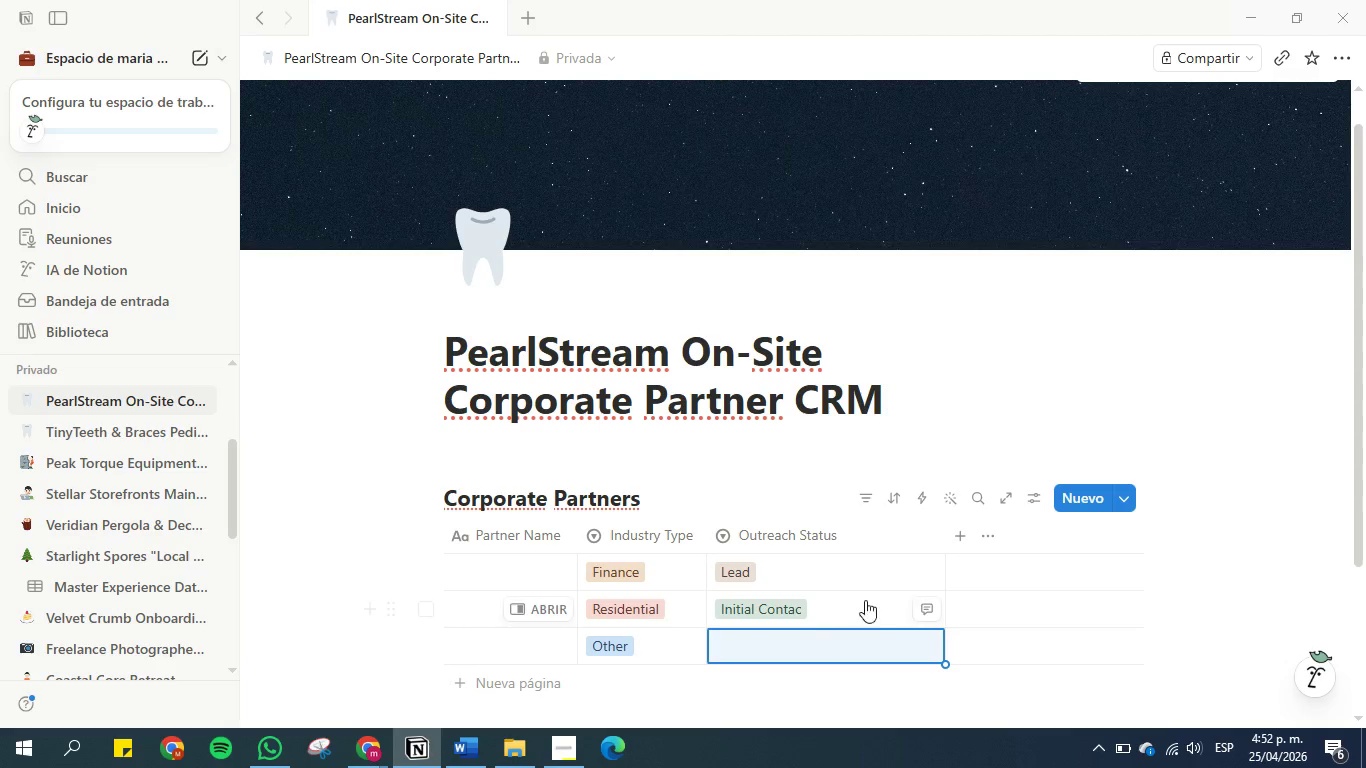 
left_click([790, 571])
 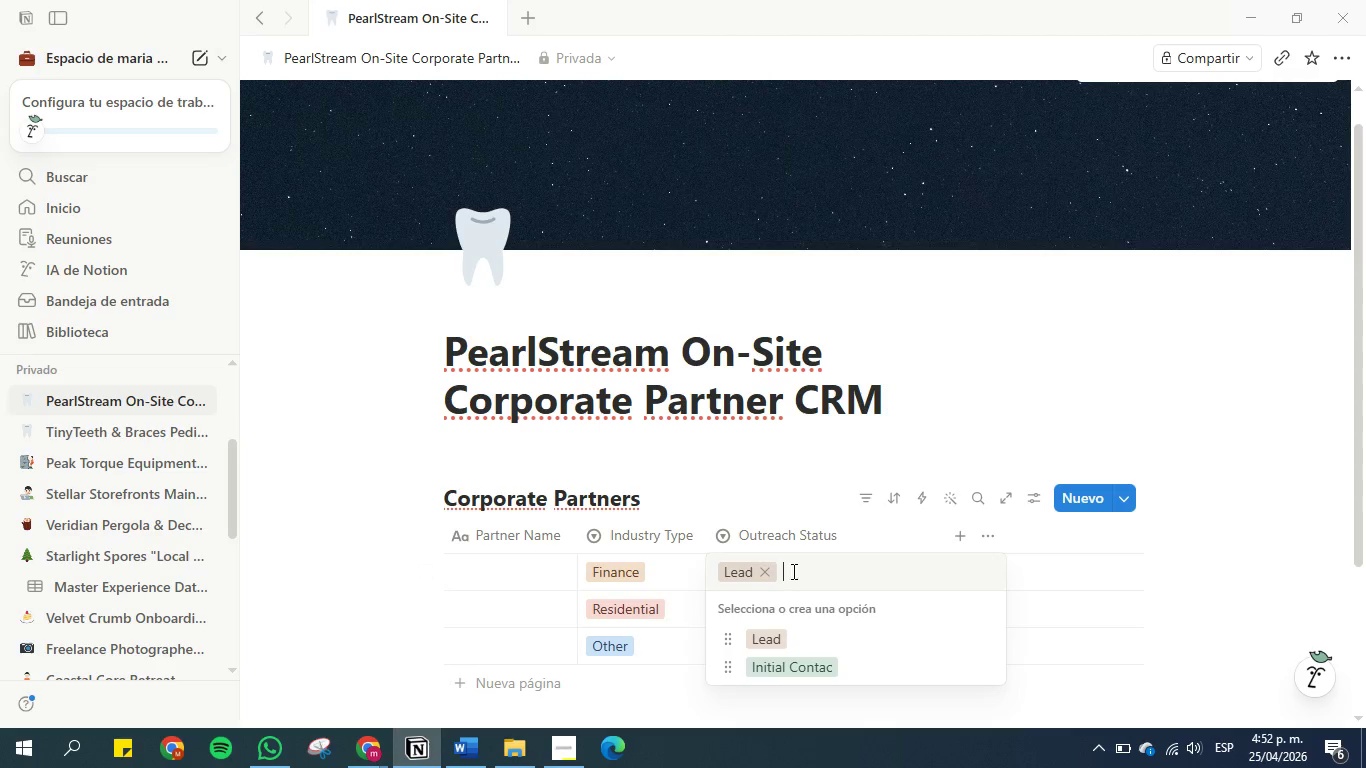 
key(Control+V)
 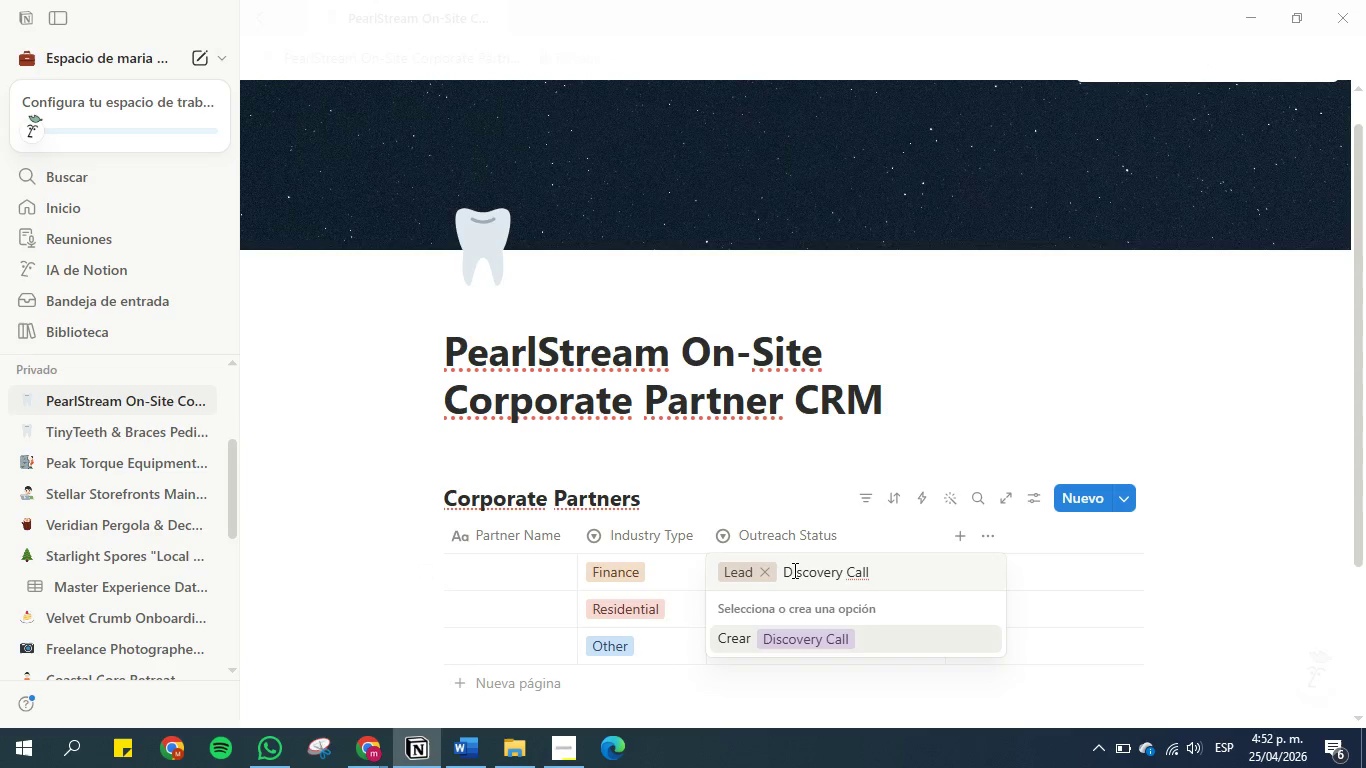 
key(Enter)
 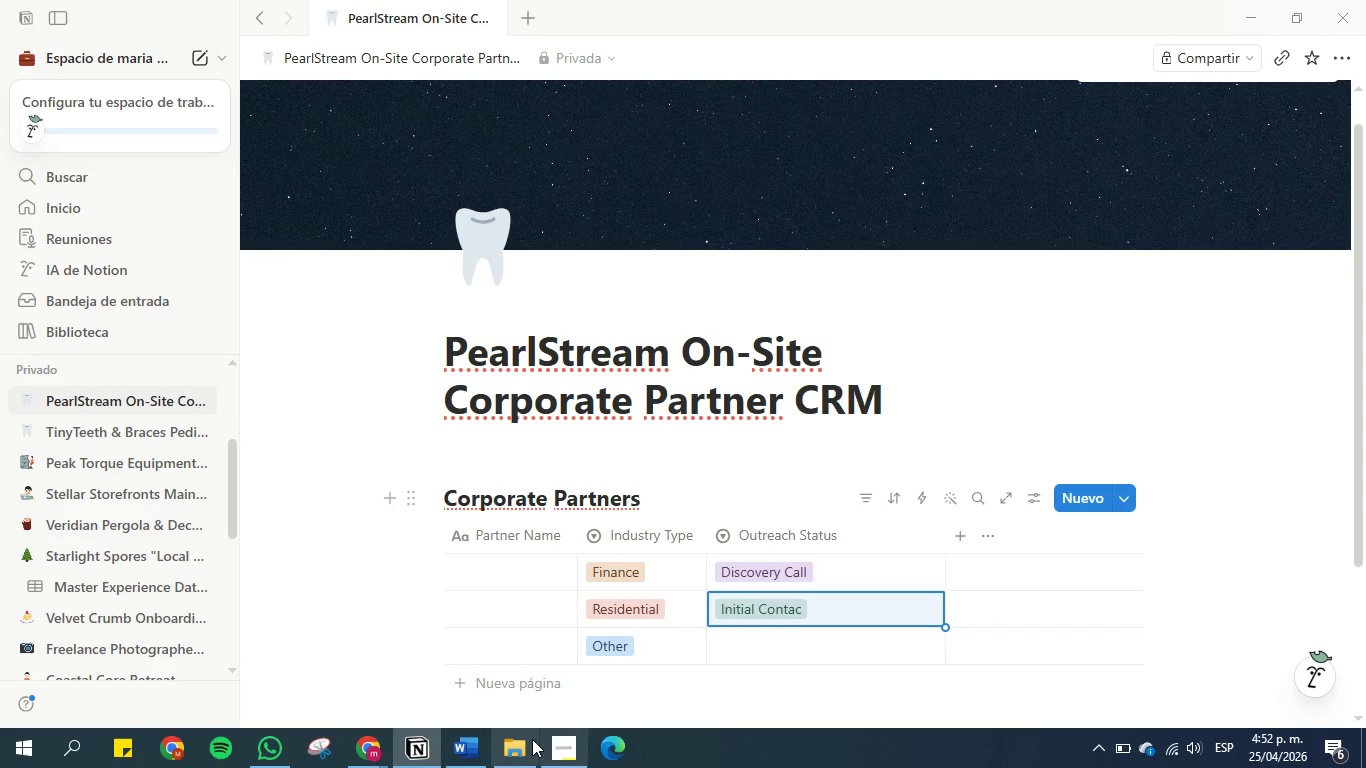 
left_click([461, 740])
 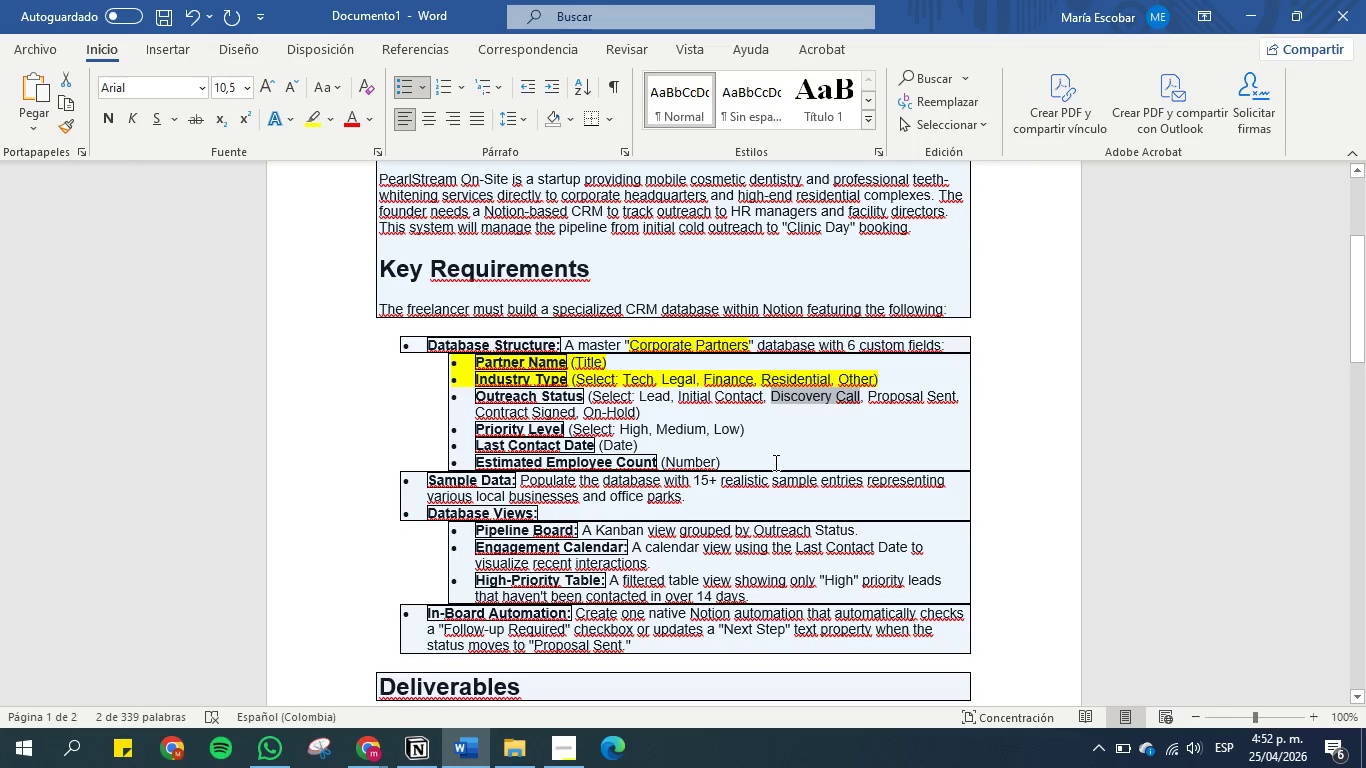 
left_click([787, 448])
 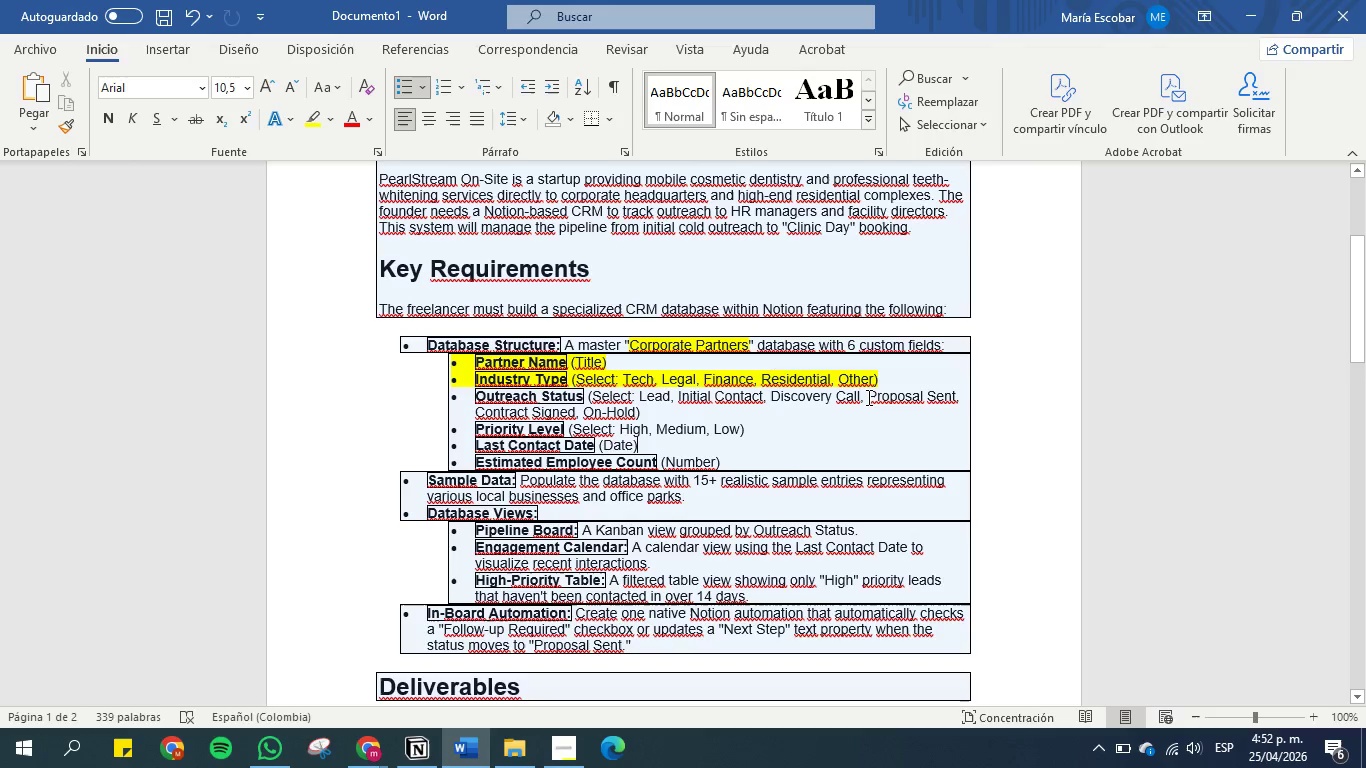 
left_click_drag(start_coordinate=[864, 397], to_coordinate=[919, 400])
 